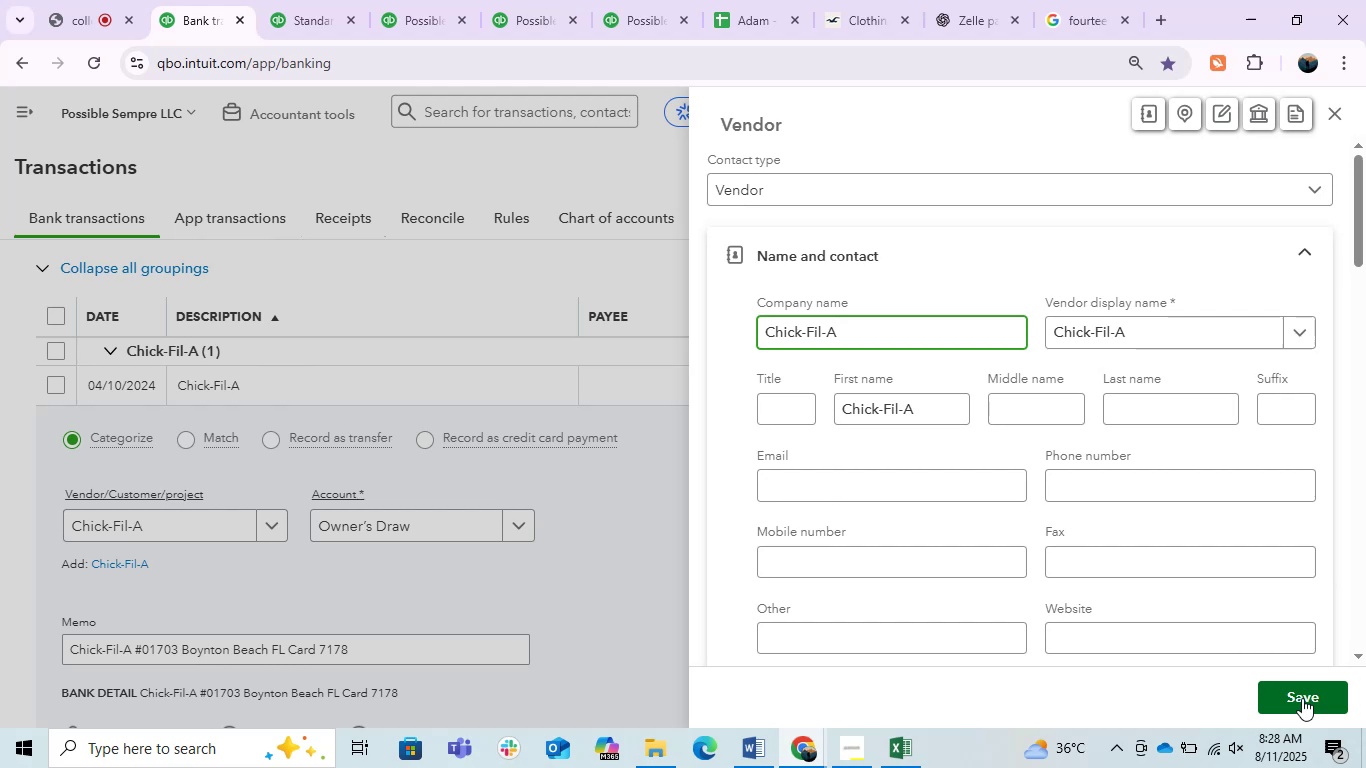 
wait(5.92)
 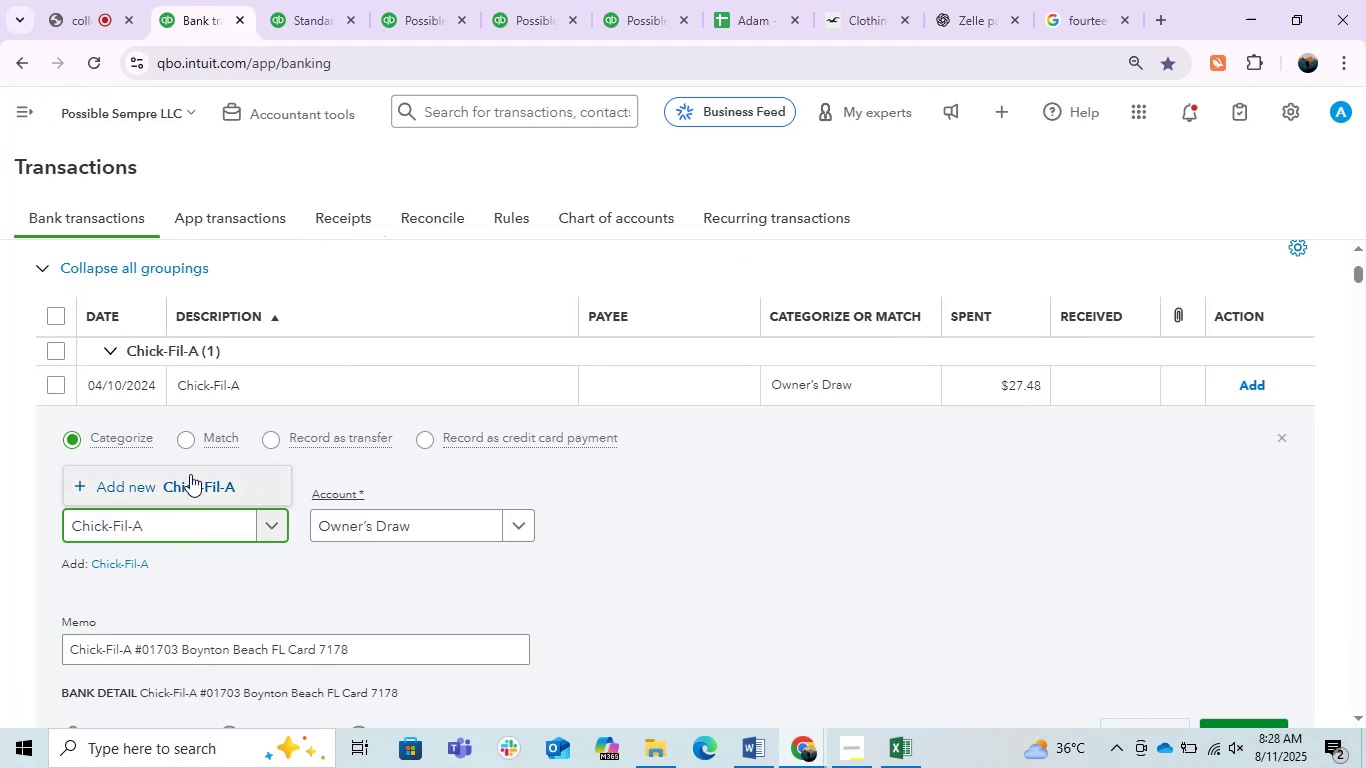 
left_click([1302, 698])
 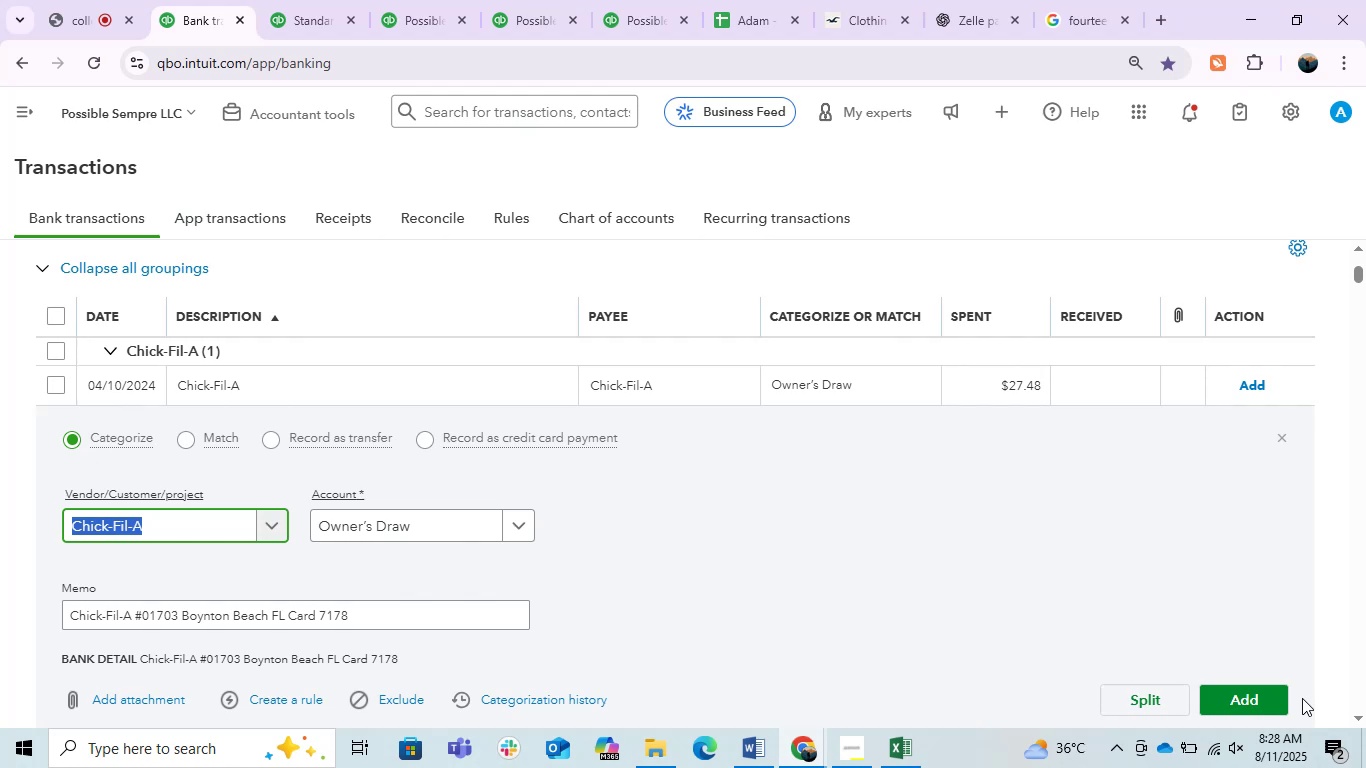 
wait(41.02)
 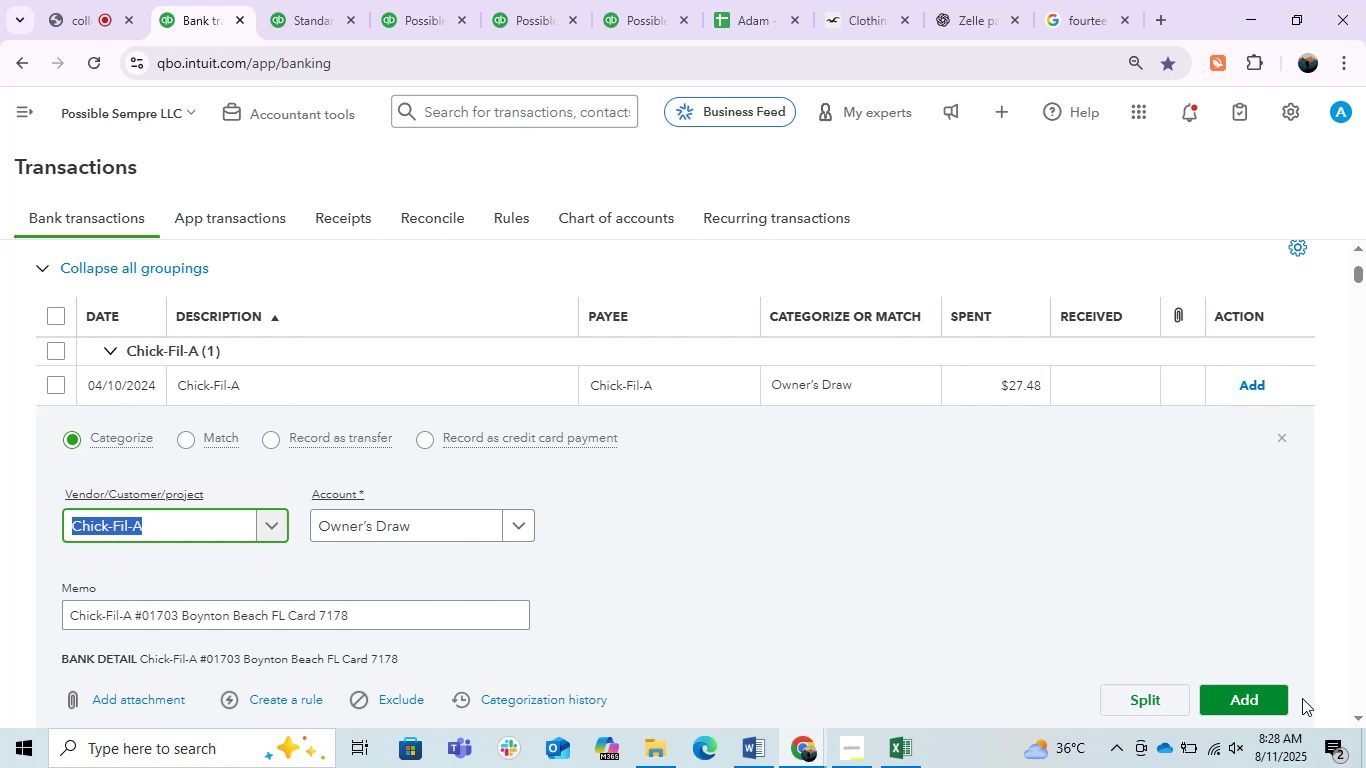 
left_click([423, 528])
 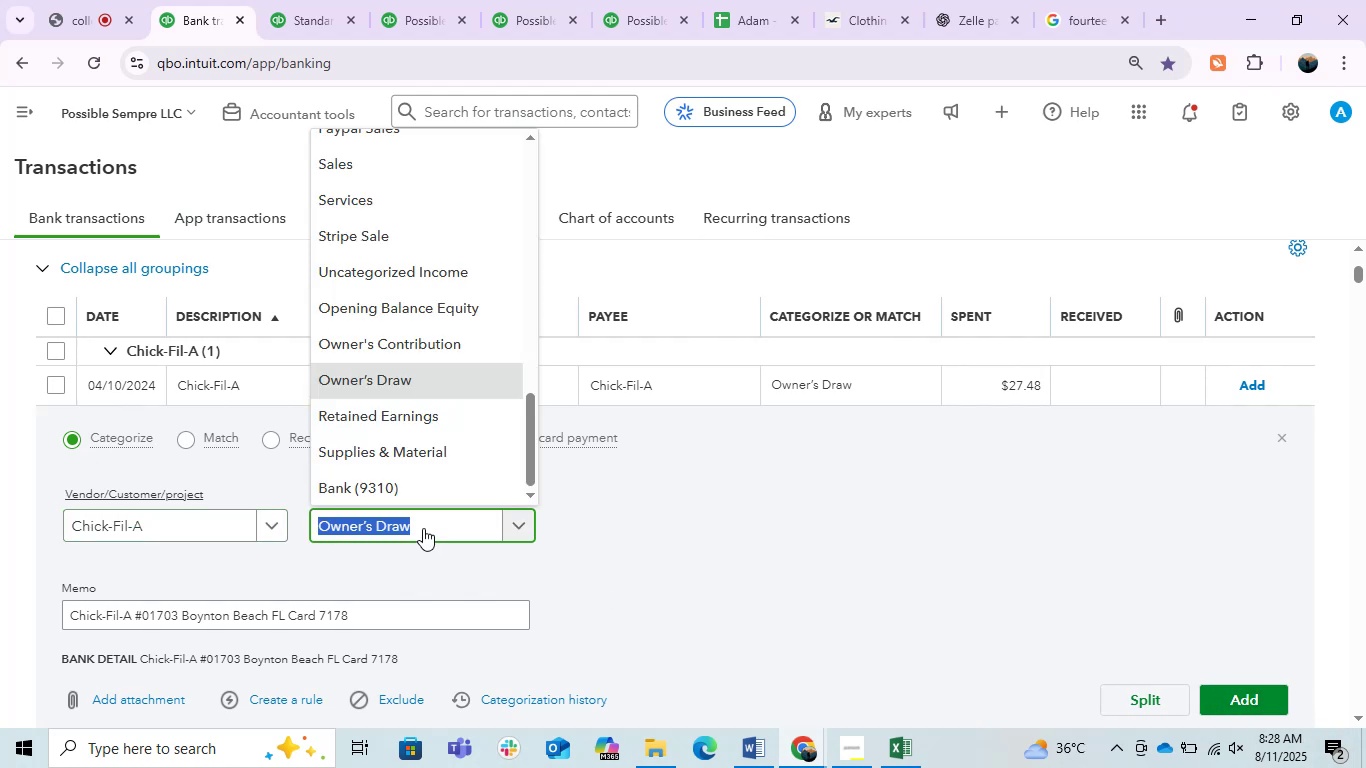 
type(mea)
 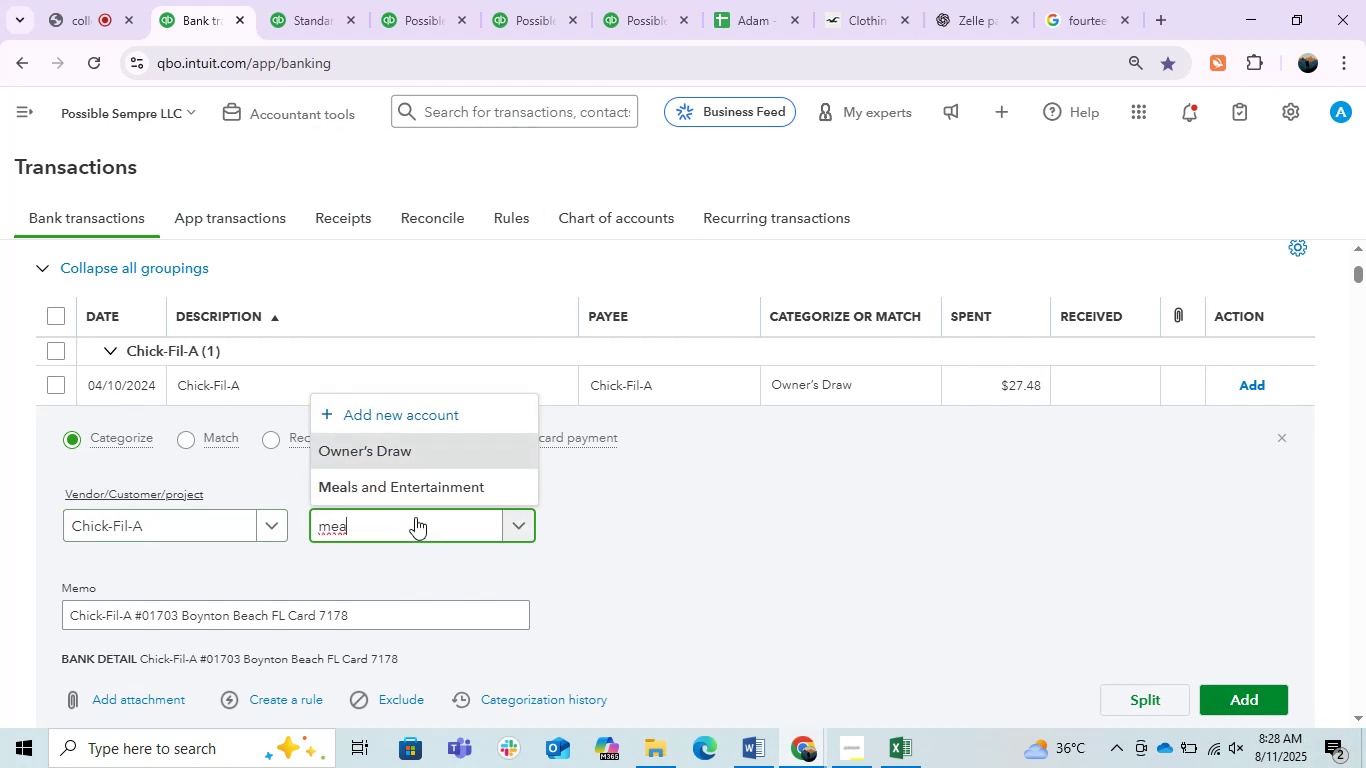 
left_click([419, 484])
 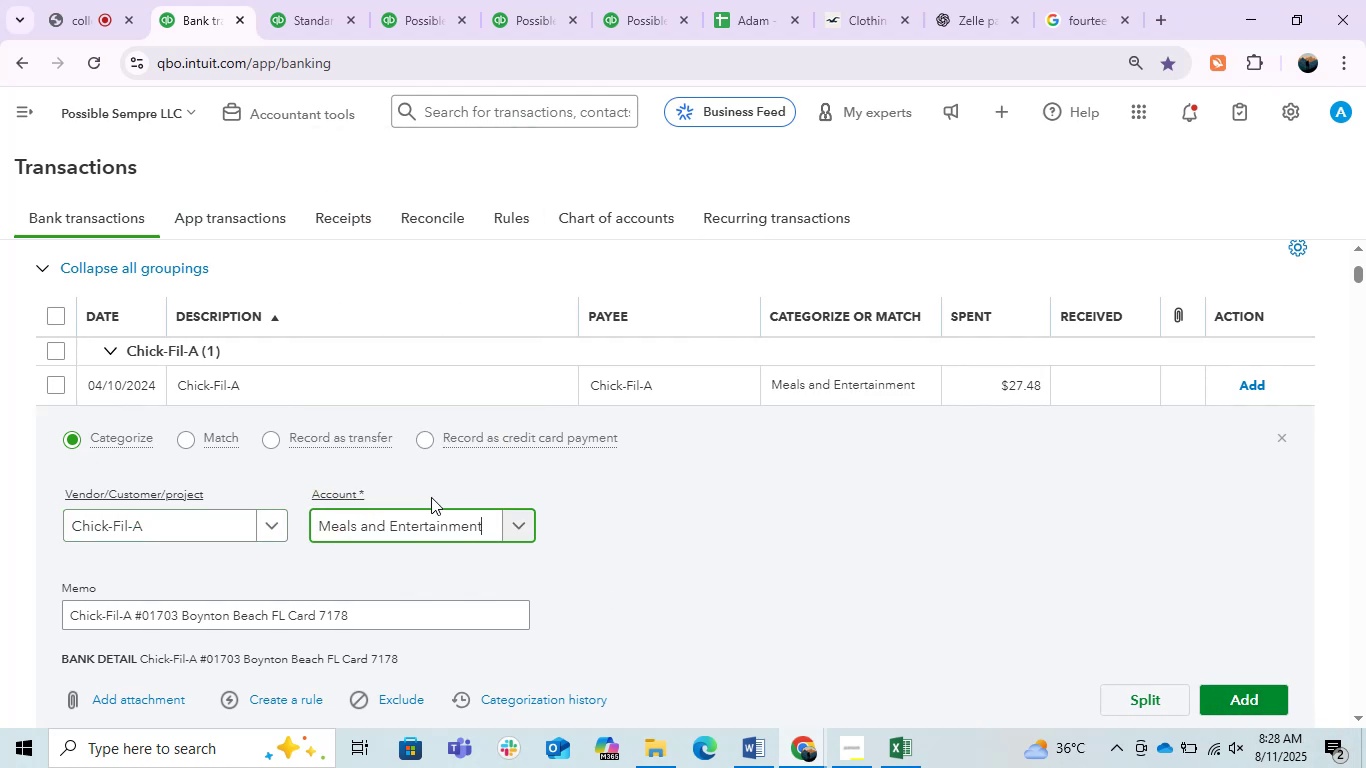 
left_click([1257, 698])
 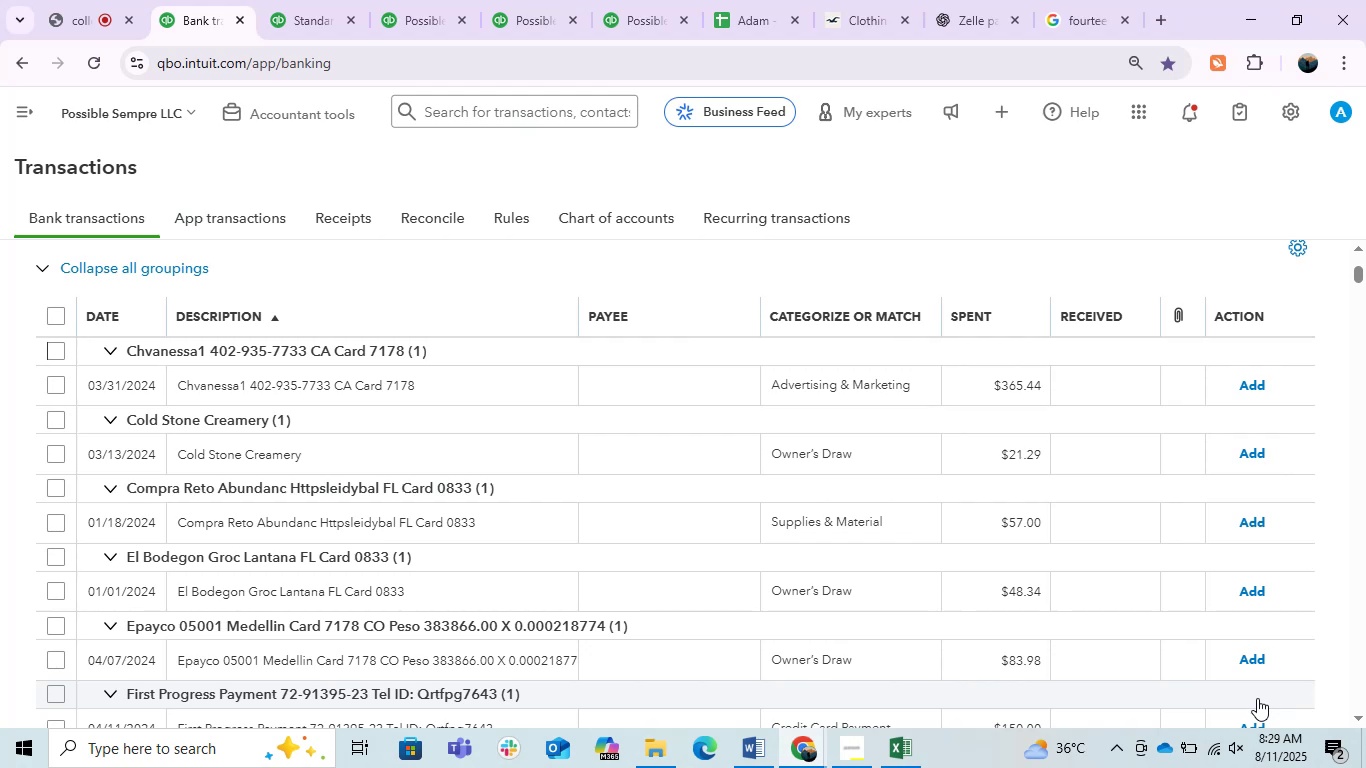 
wait(64.66)
 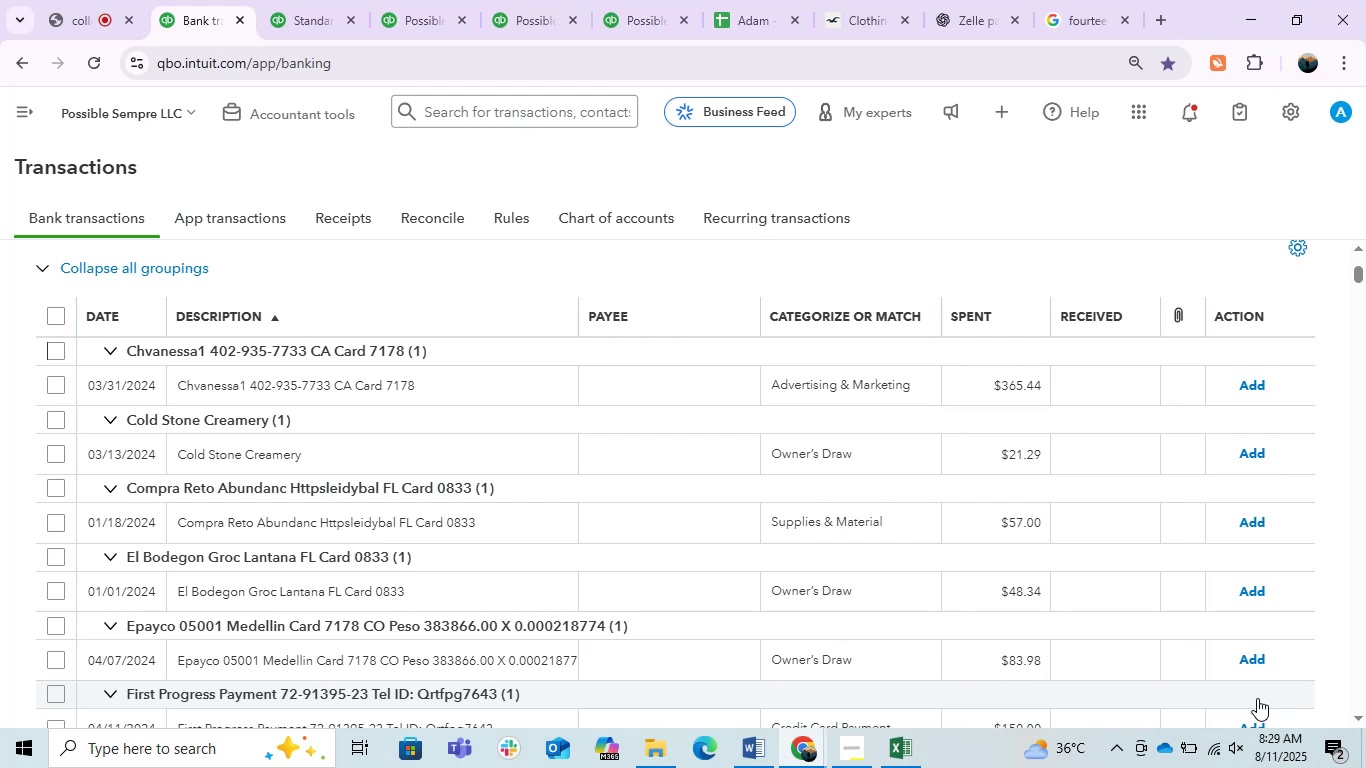 
scroll: coordinate [630, 612], scroll_direction: down, amount: 3.0
 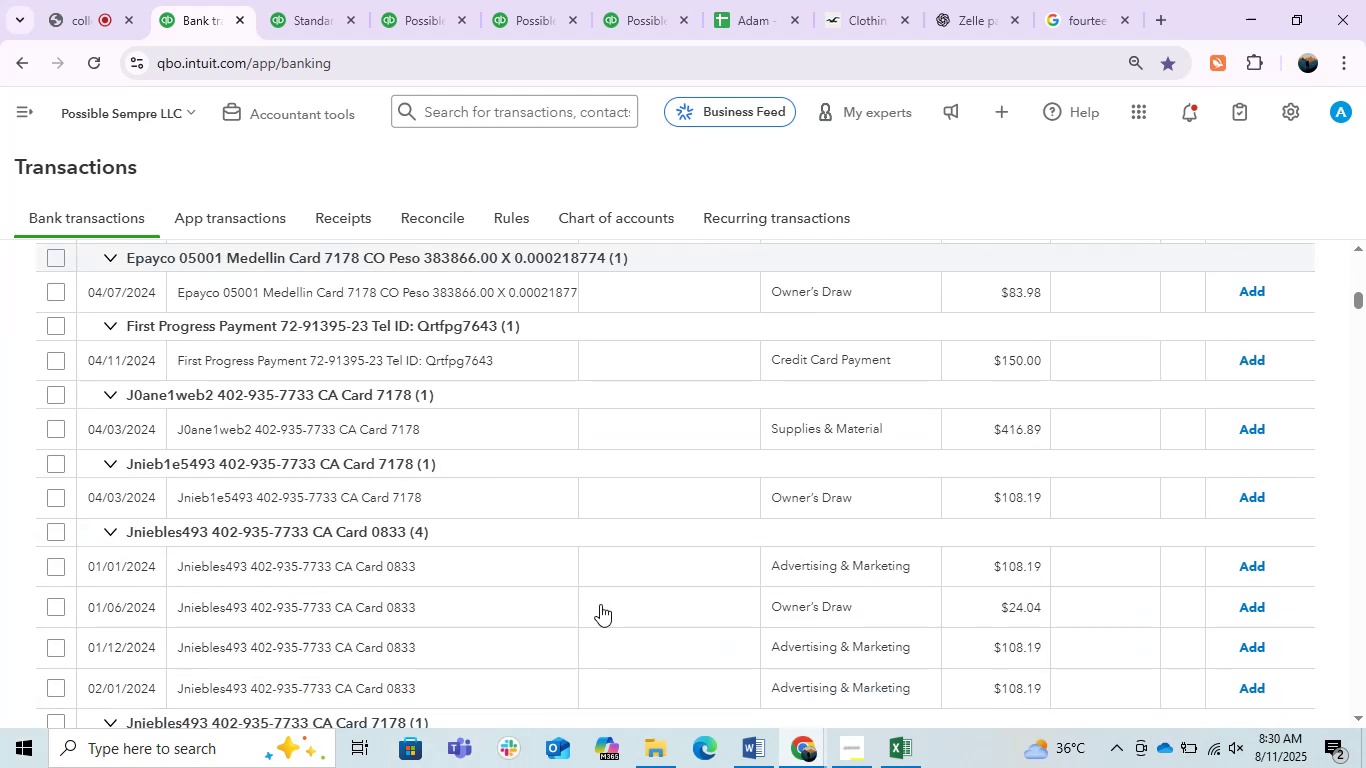 
mouse_move([545, 567])
 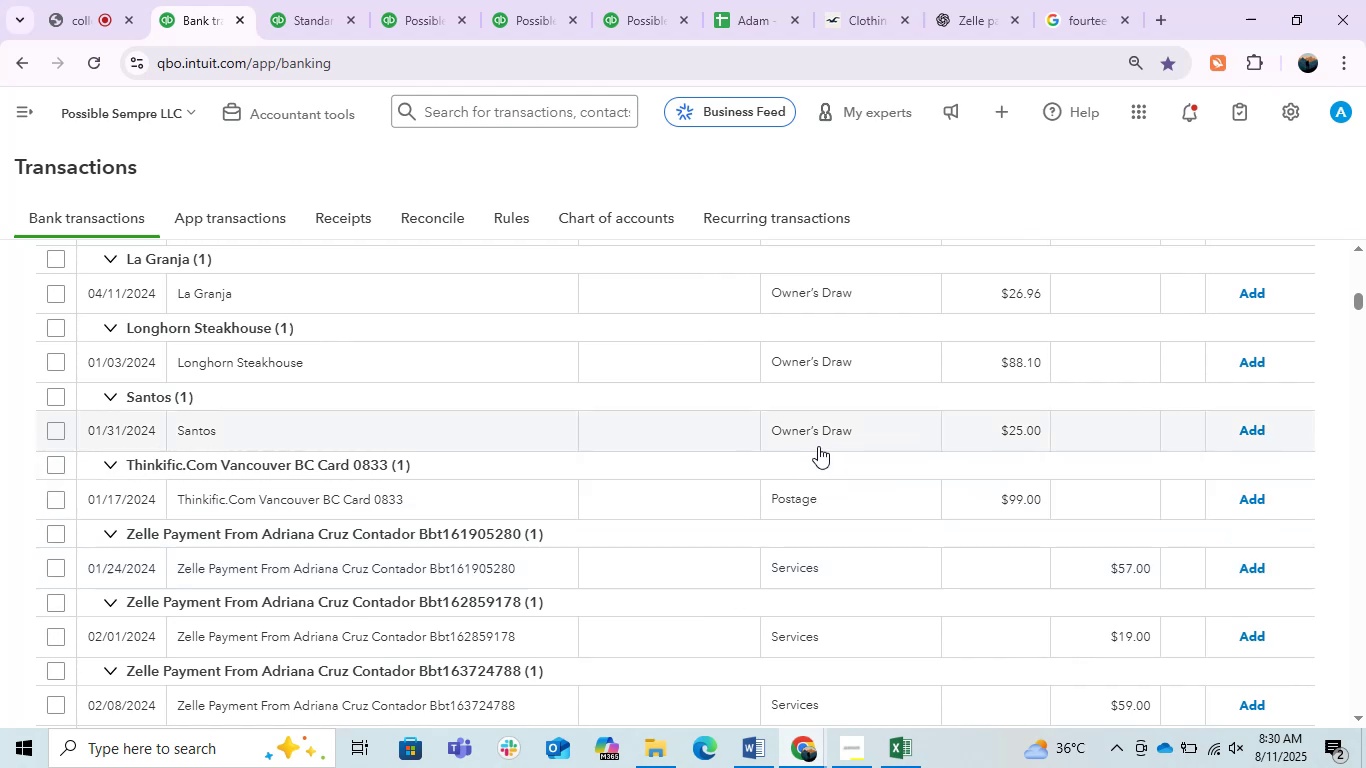 
left_click([685, 409])
 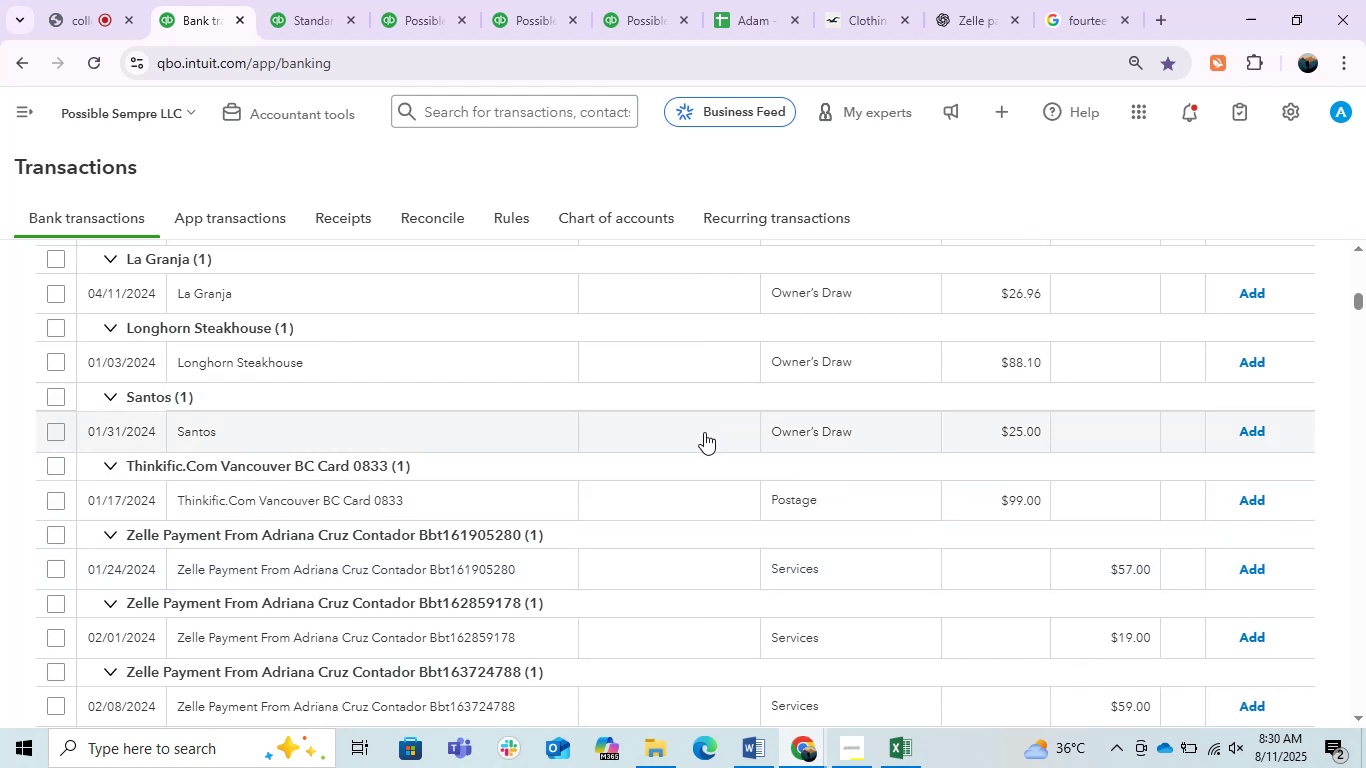 
left_click([704, 432])
 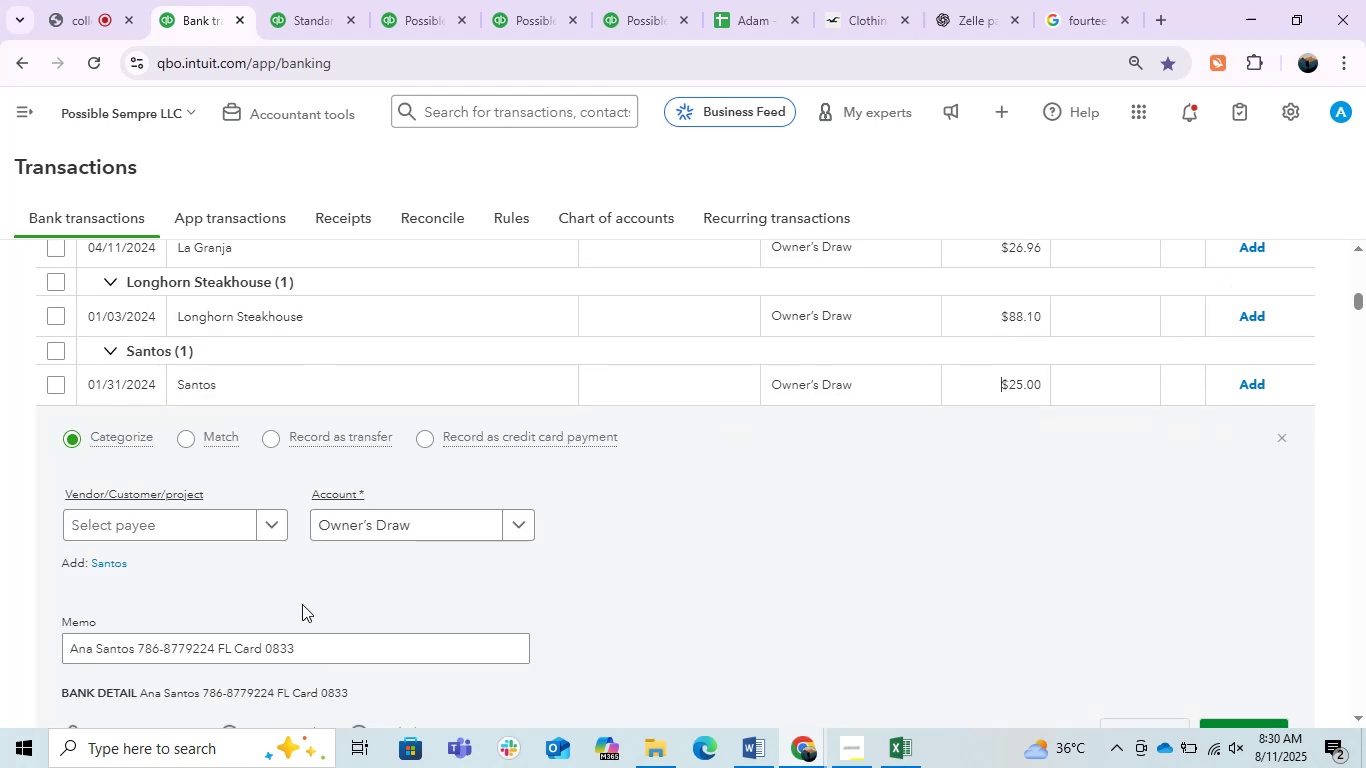 
left_click_drag(start_coordinate=[137, 649], to_coordinate=[34, 641])
 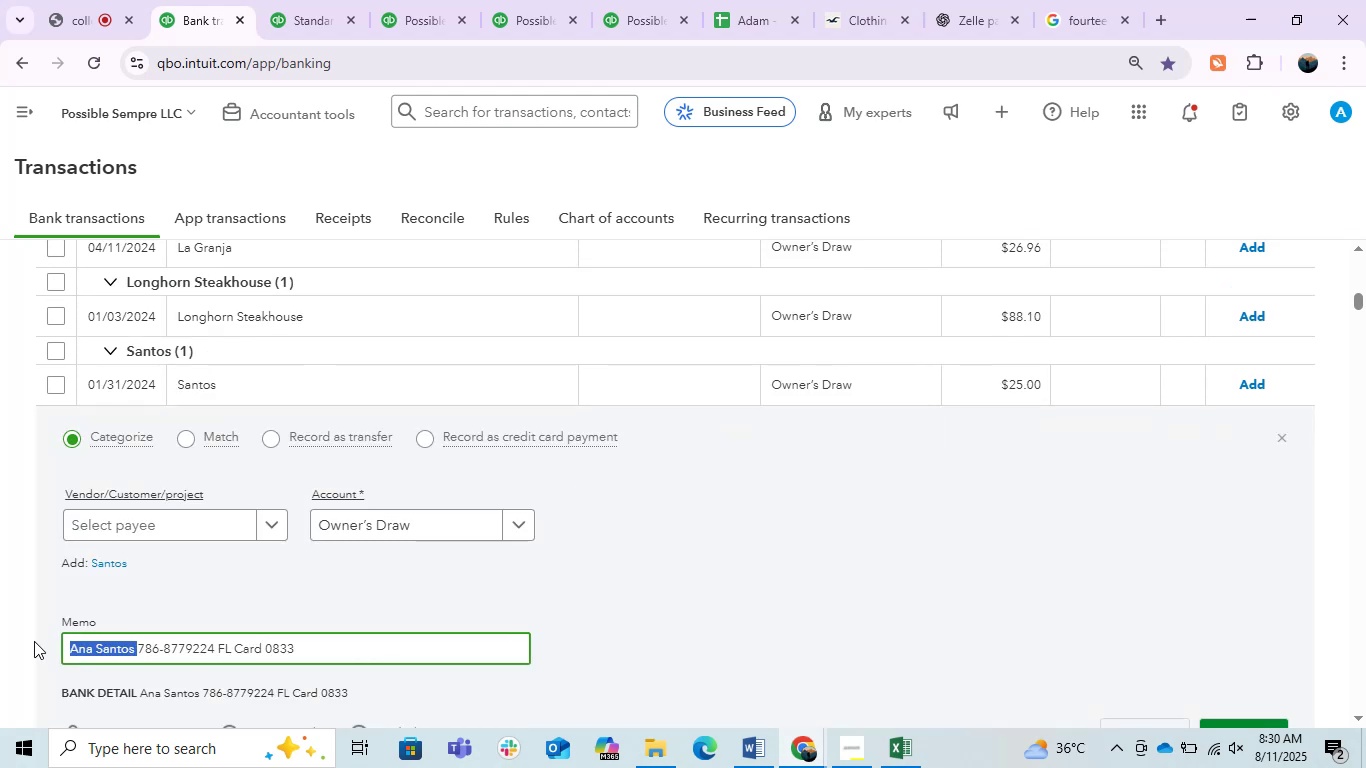 
key(Control+C)
 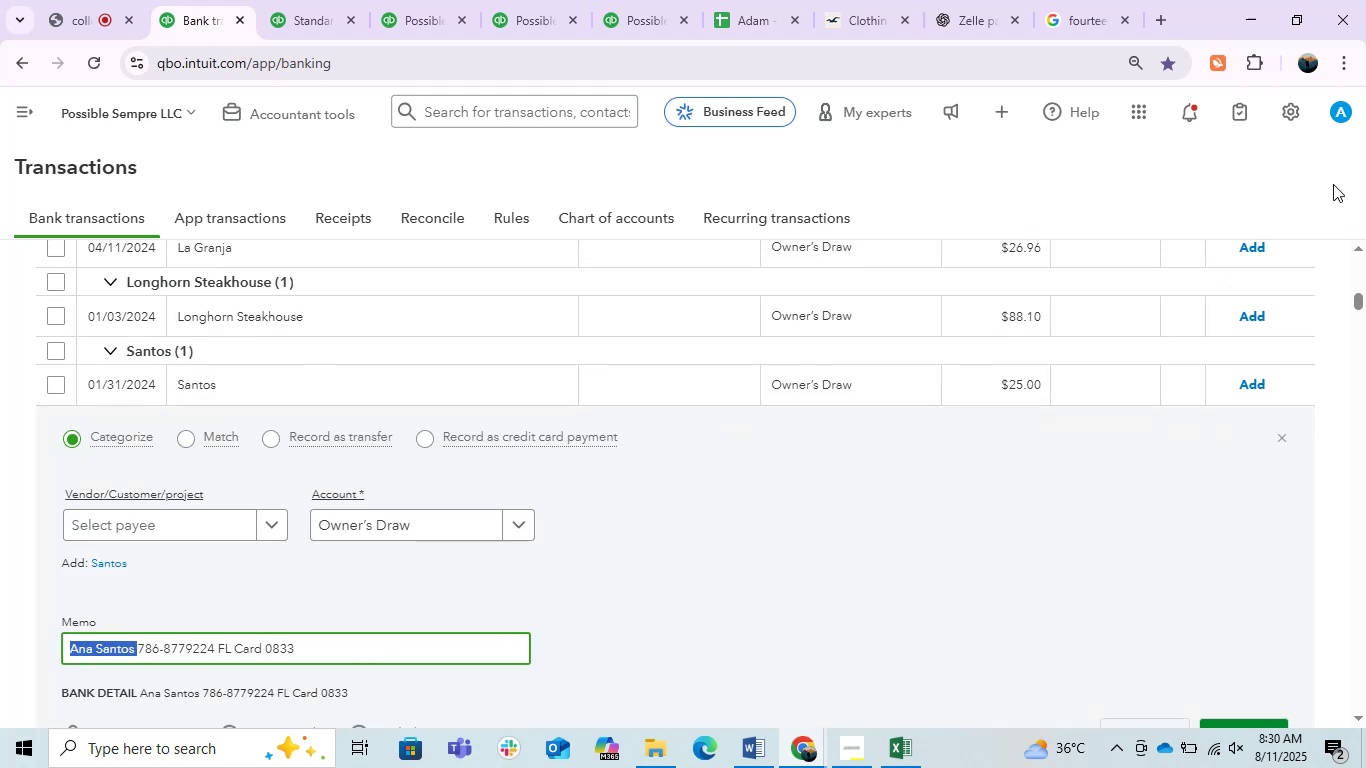 
key(Control+C)
 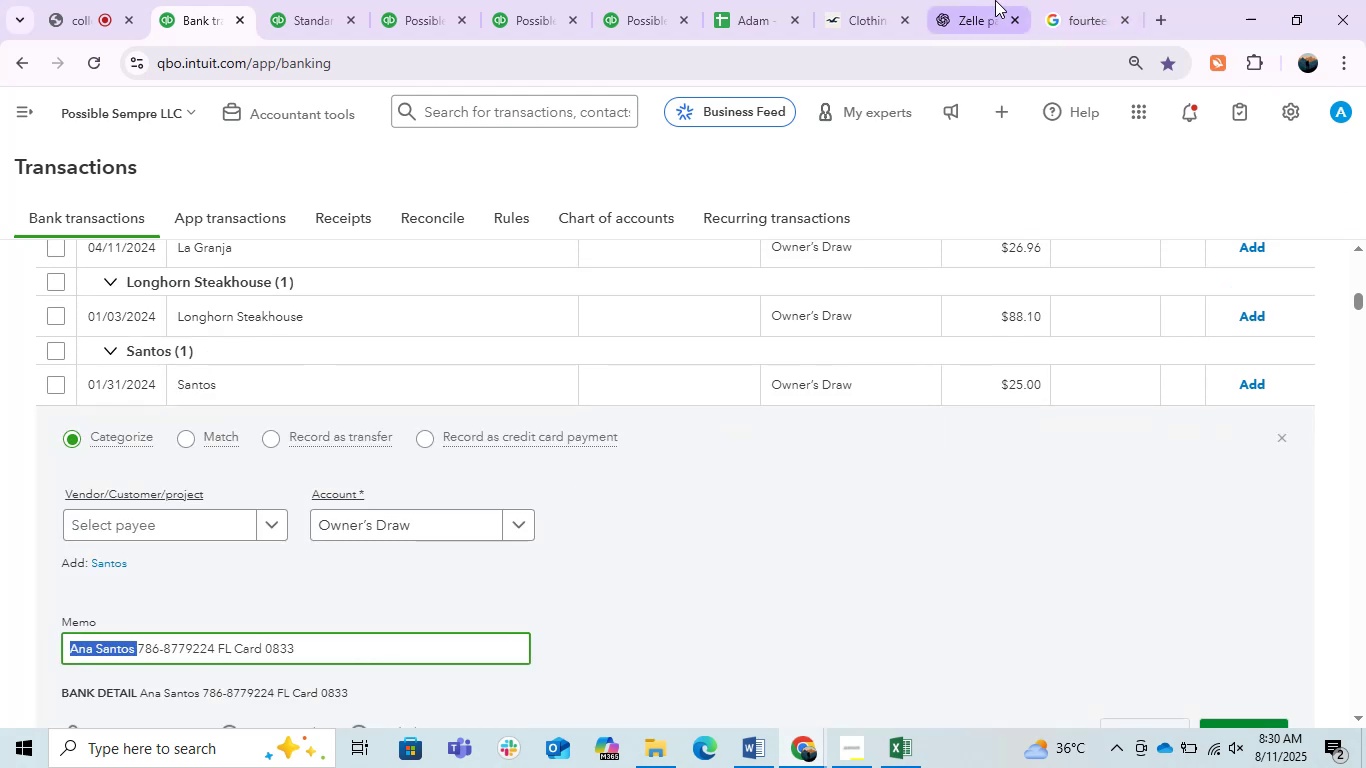 
left_click([995, 0])
 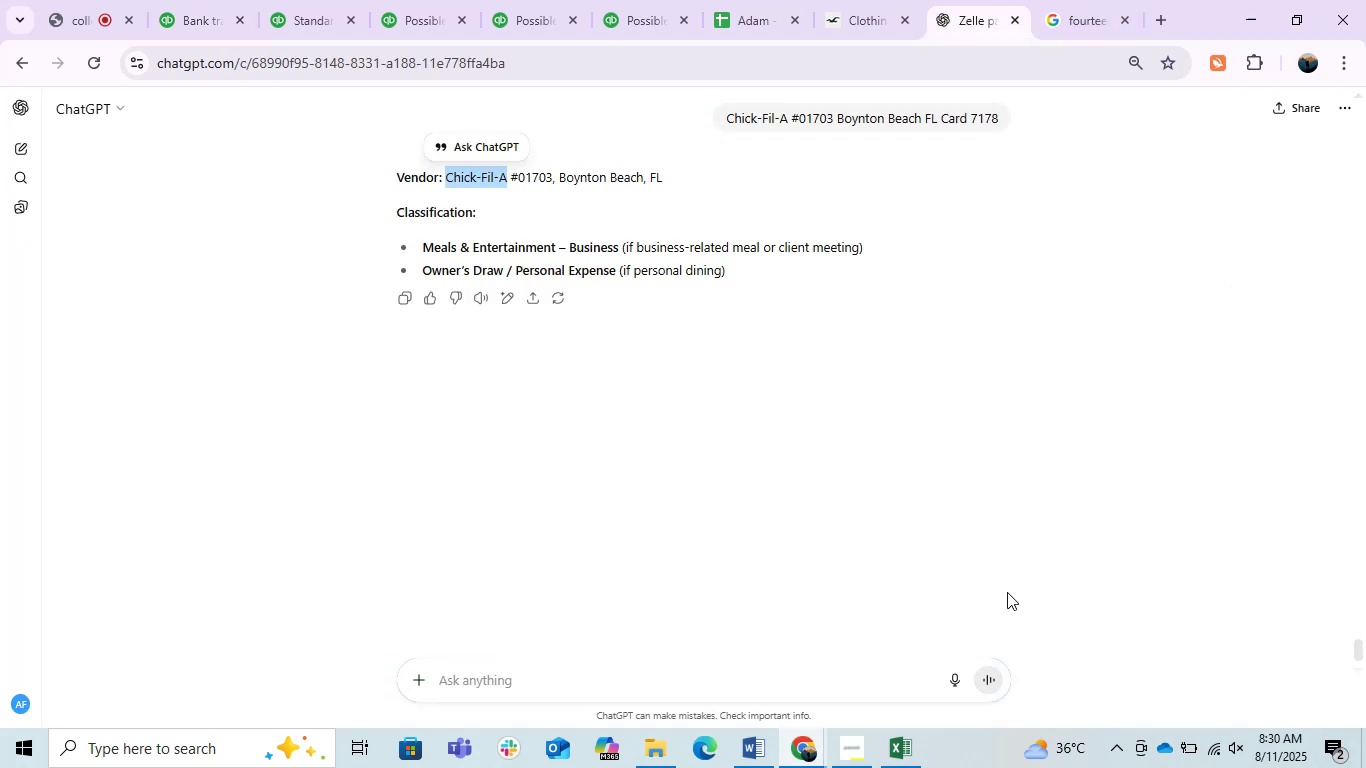 
key(Control+V)
 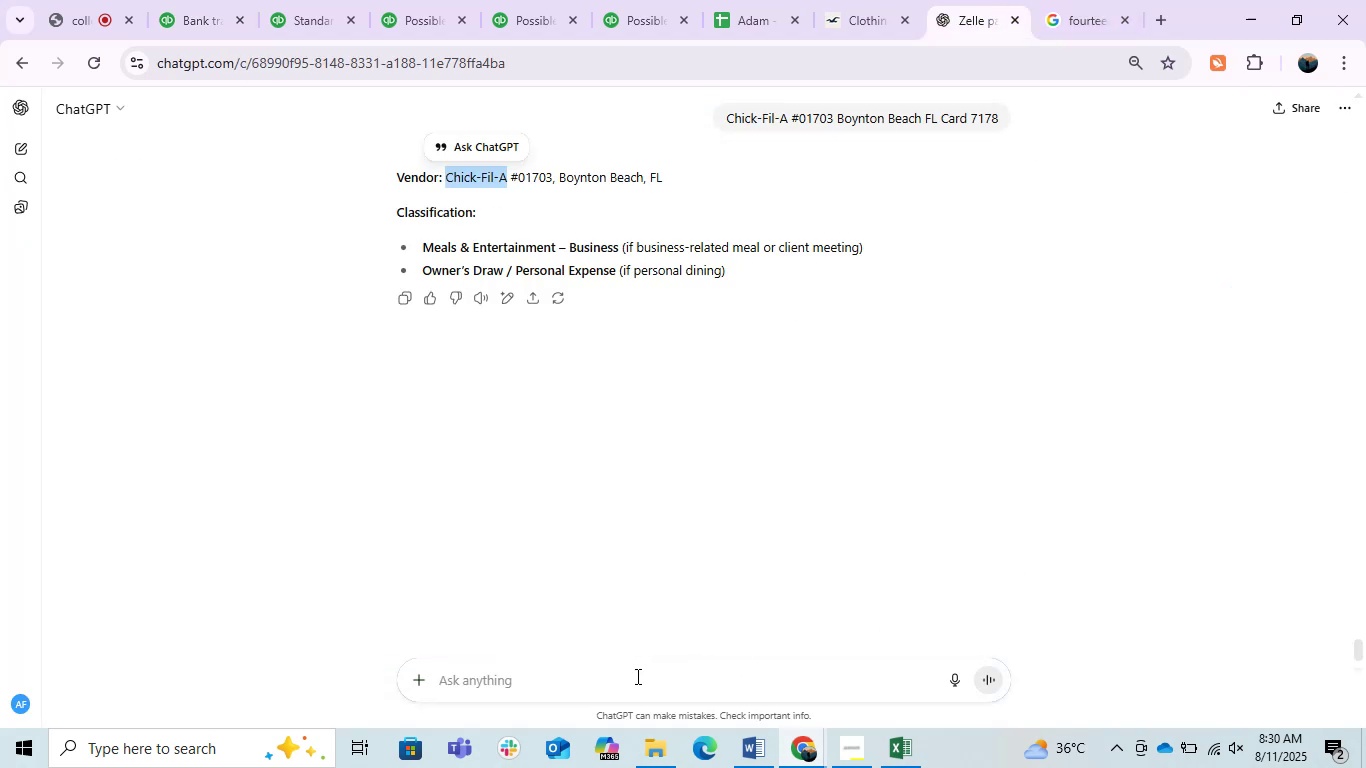 
left_click([636, 676])
 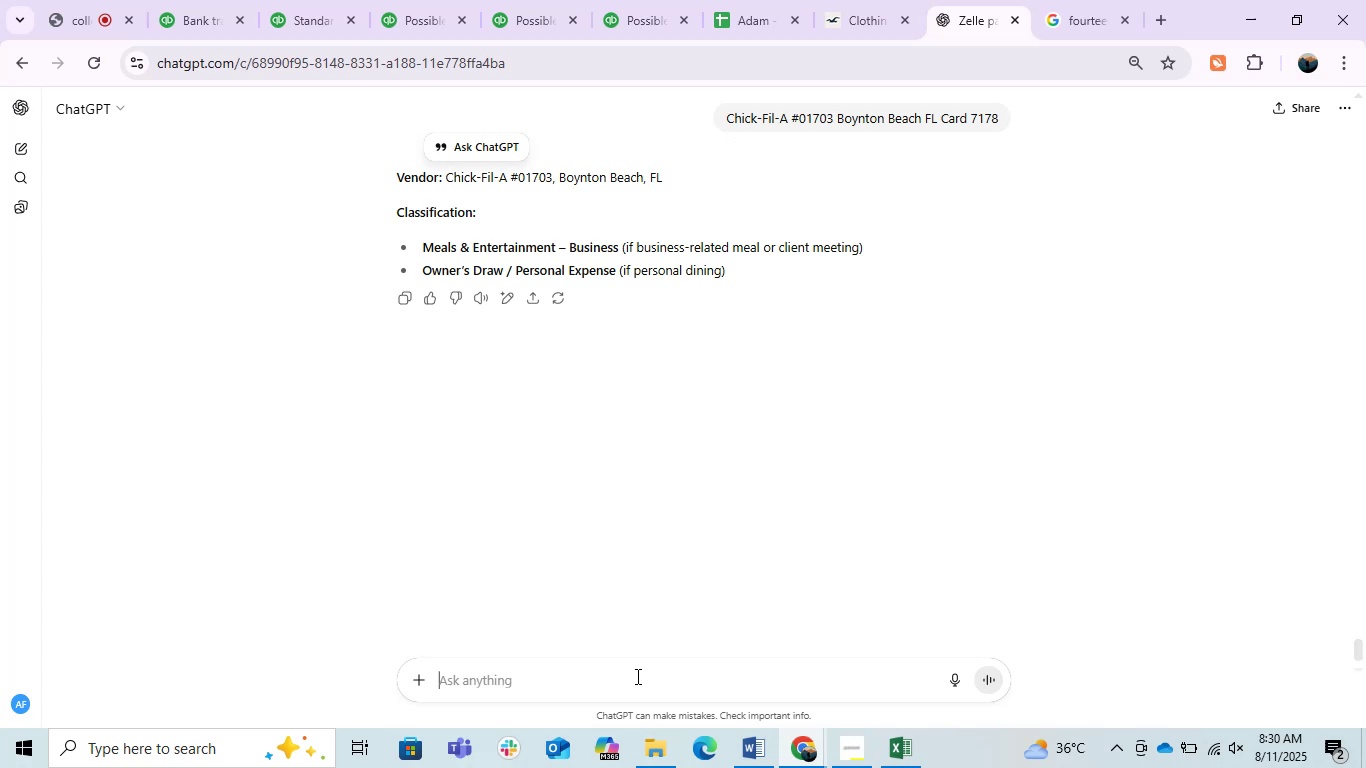 
key(Control+ControlLeft)
 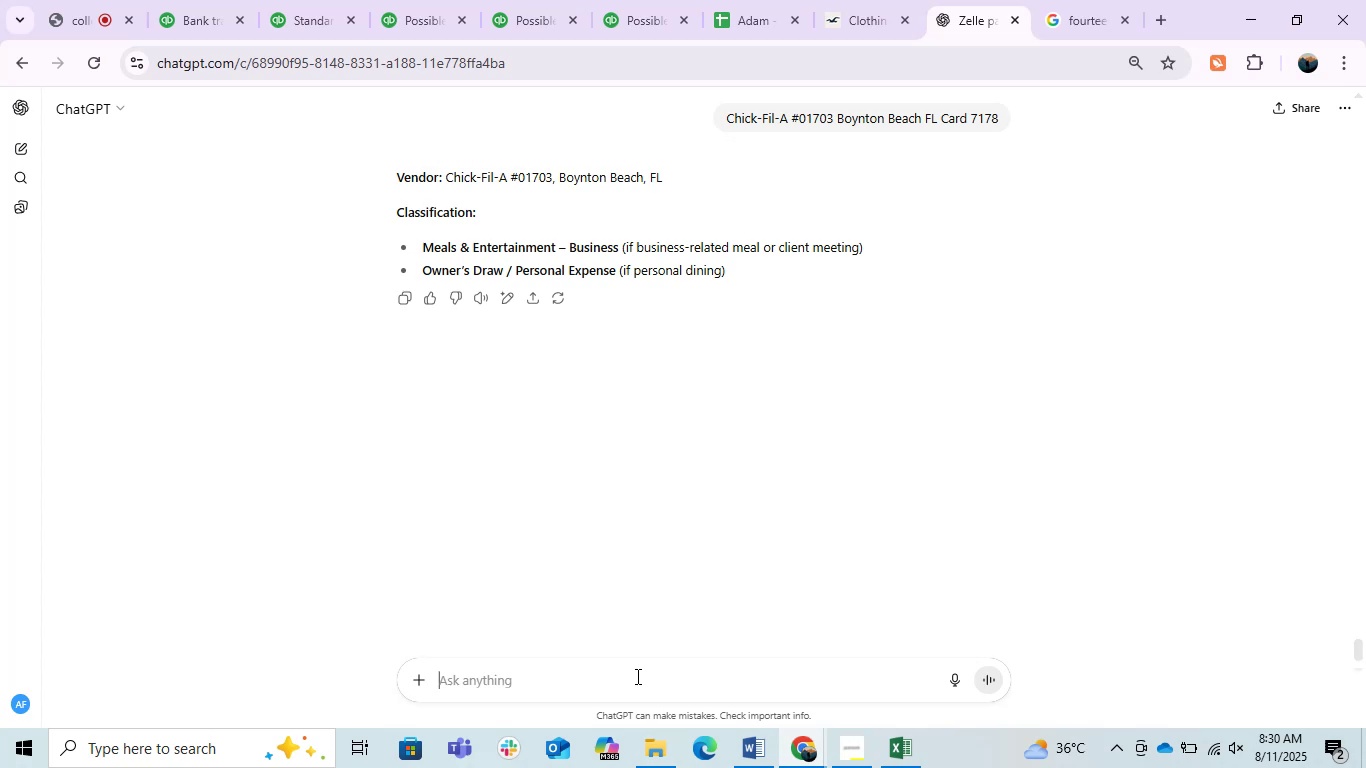 
key(Control+V)
 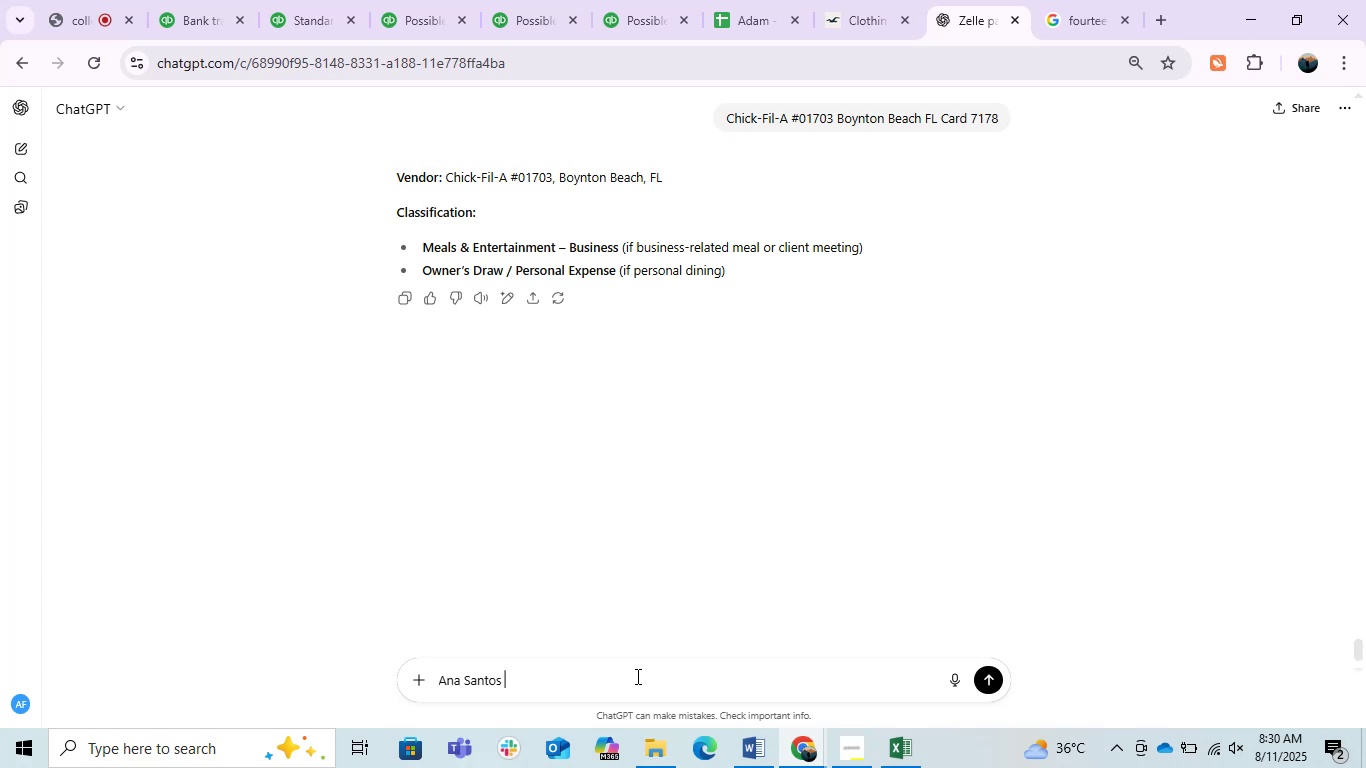 
key(Enter)
 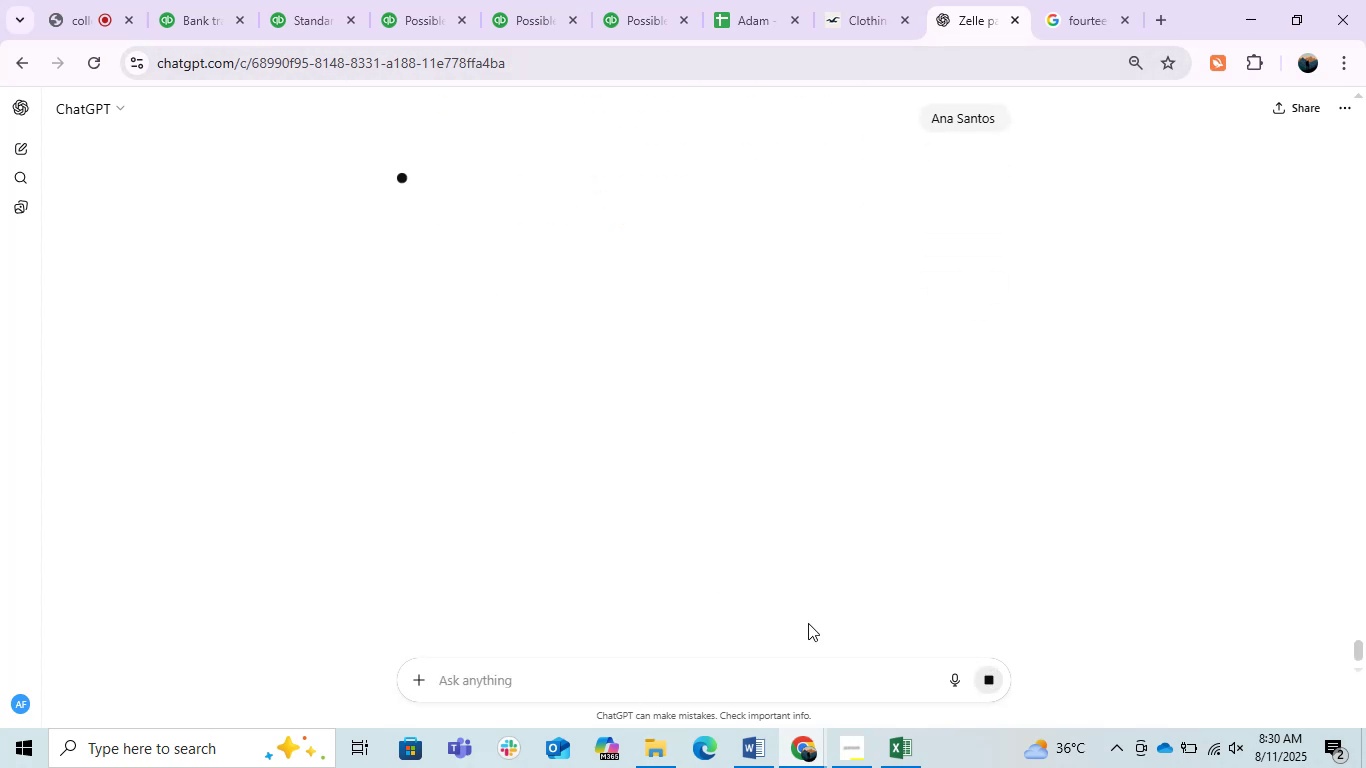 
left_click([850, 737])
 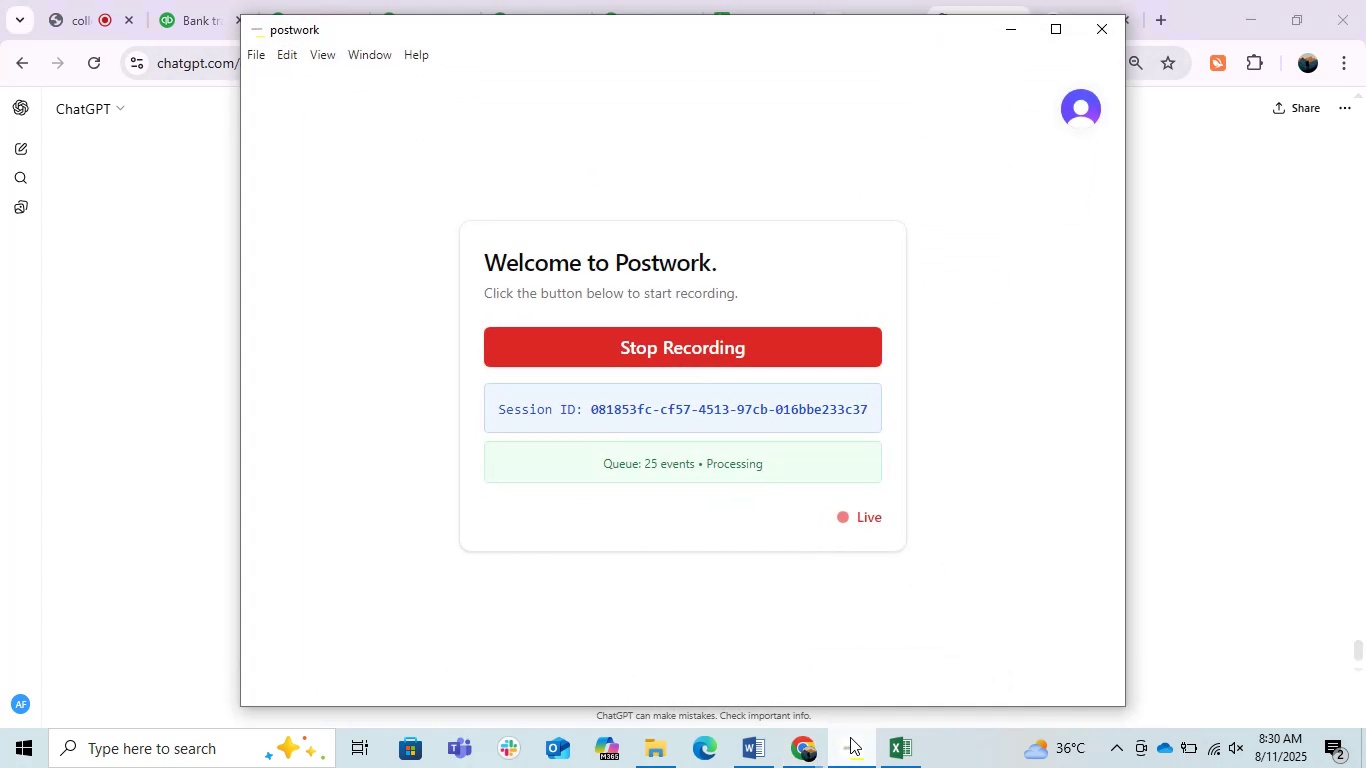 
left_click([850, 737])
 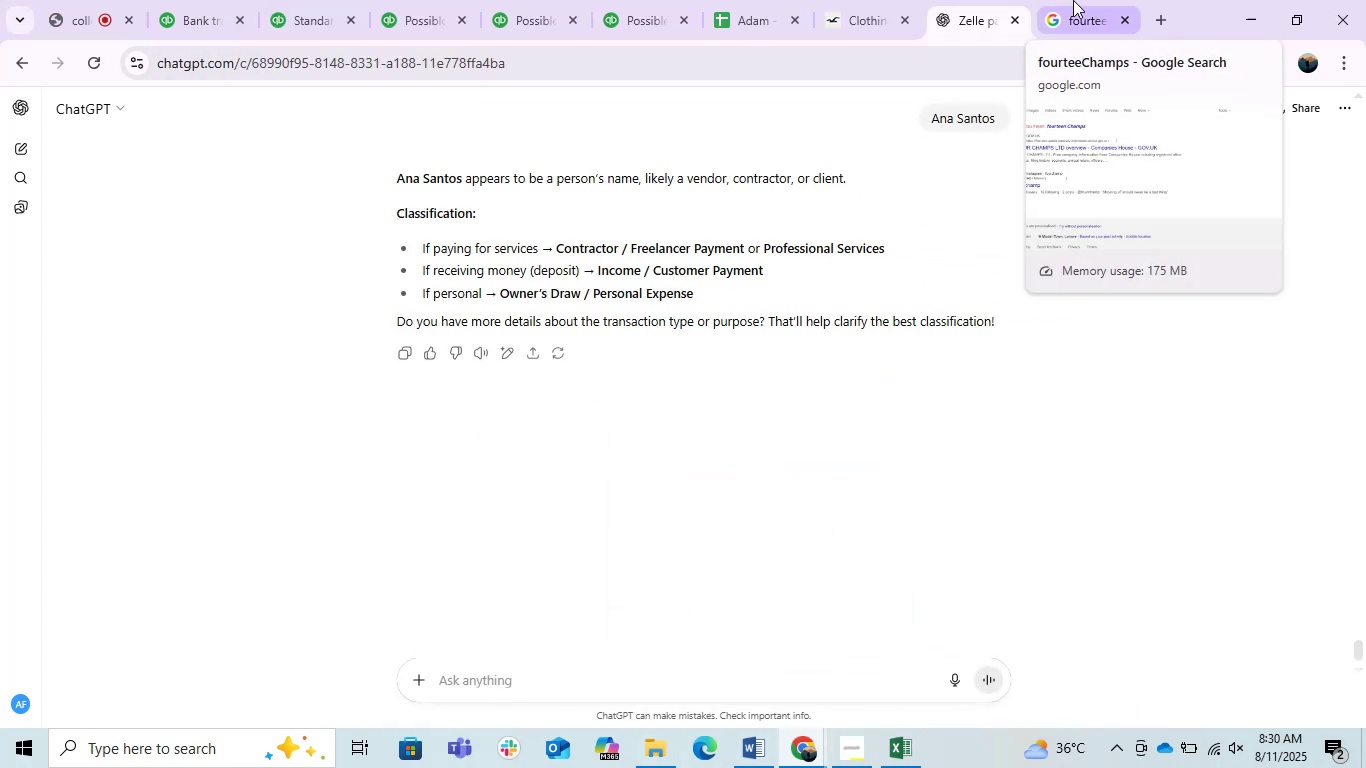 
wait(5.33)
 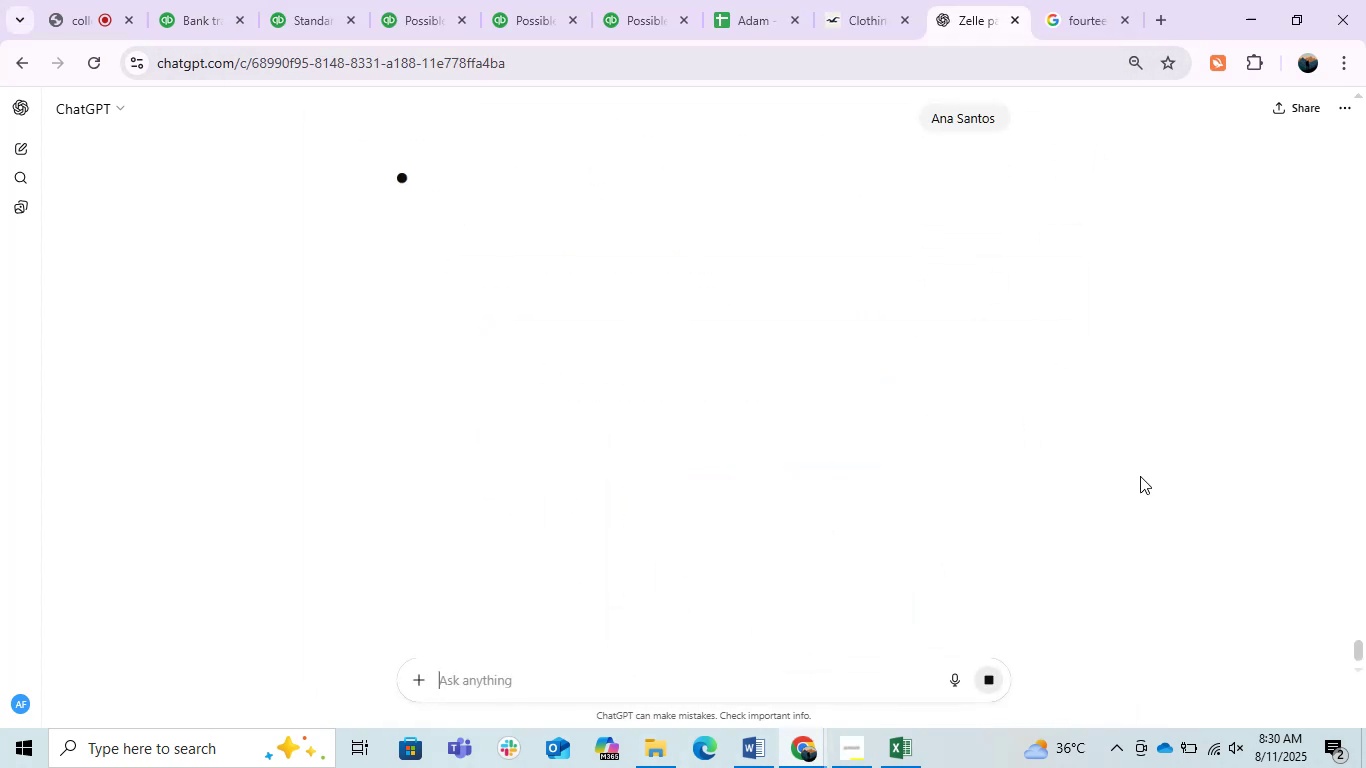 
left_click([1069, 4])
 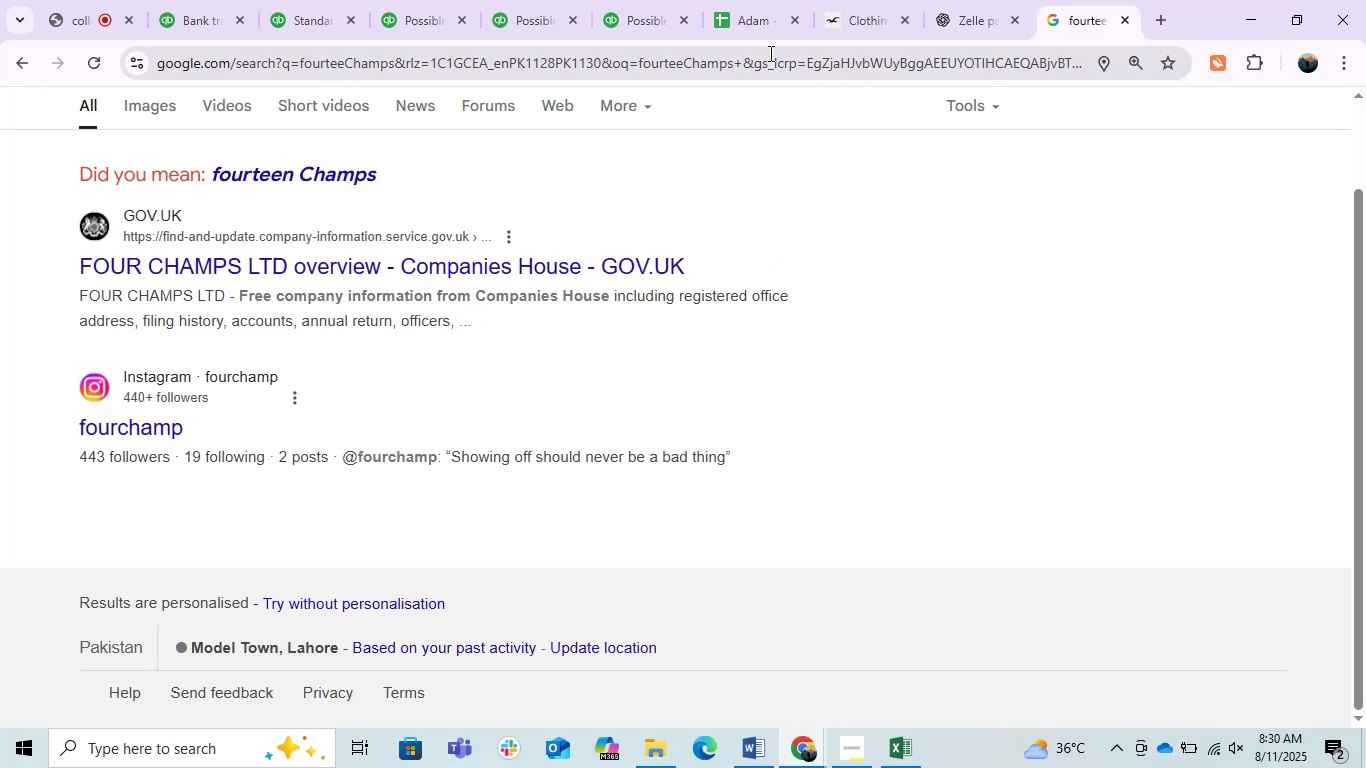 
left_click([769, 53])
 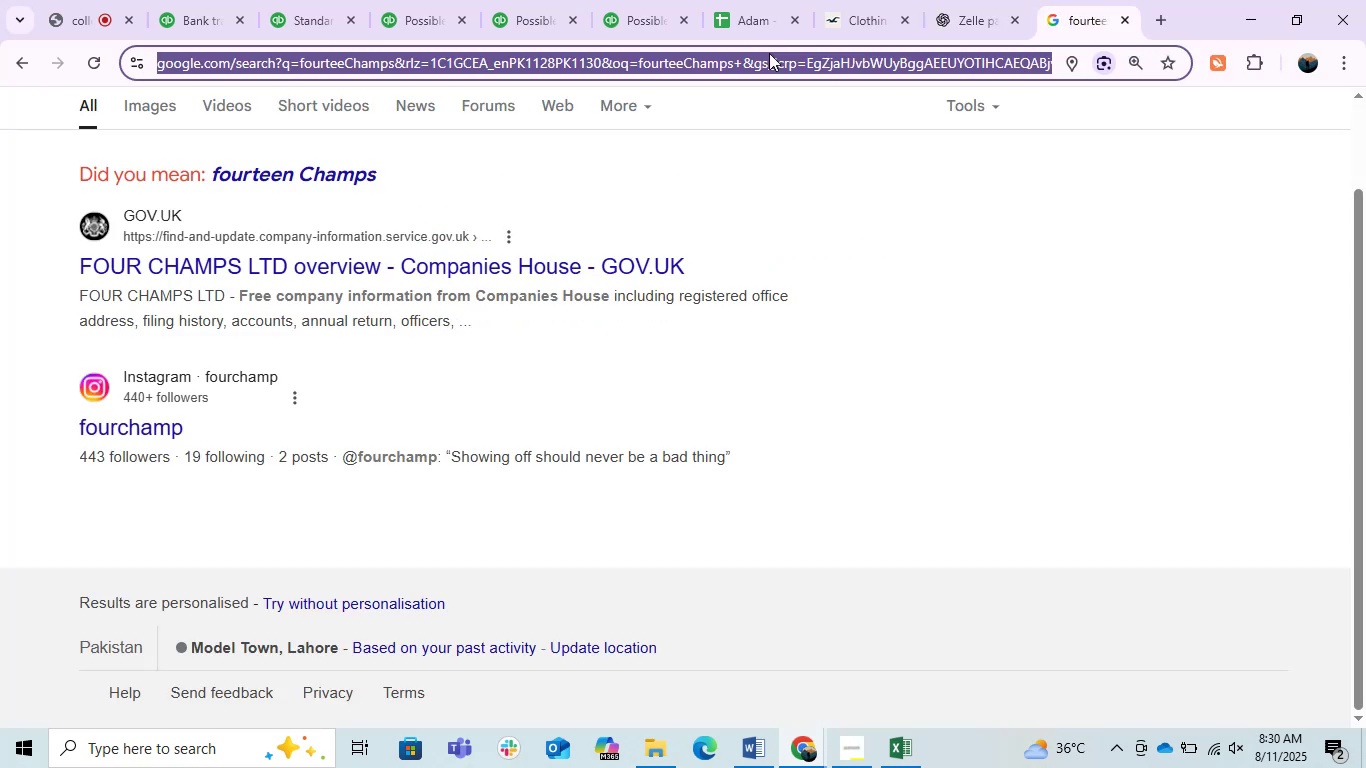 
key(Control+V)
 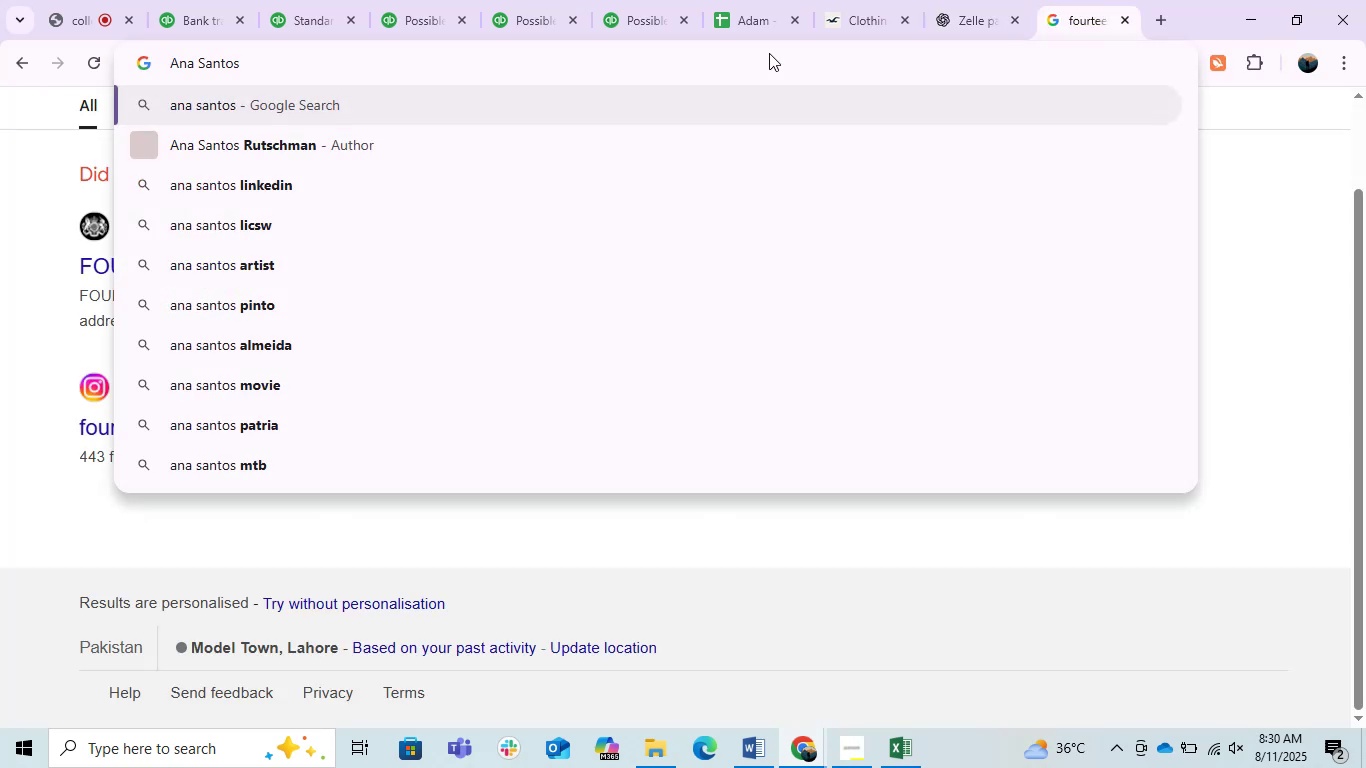 
key(Enter)
 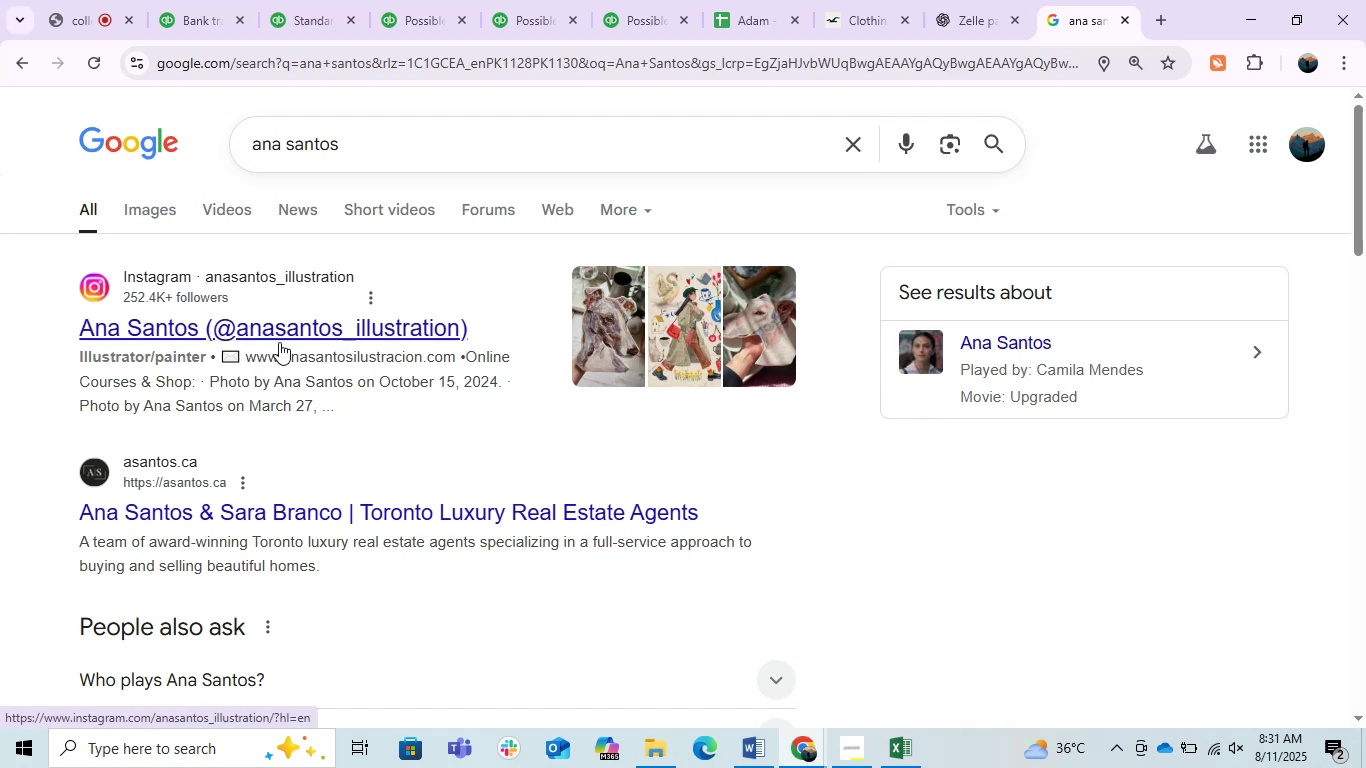 
wait(40.5)
 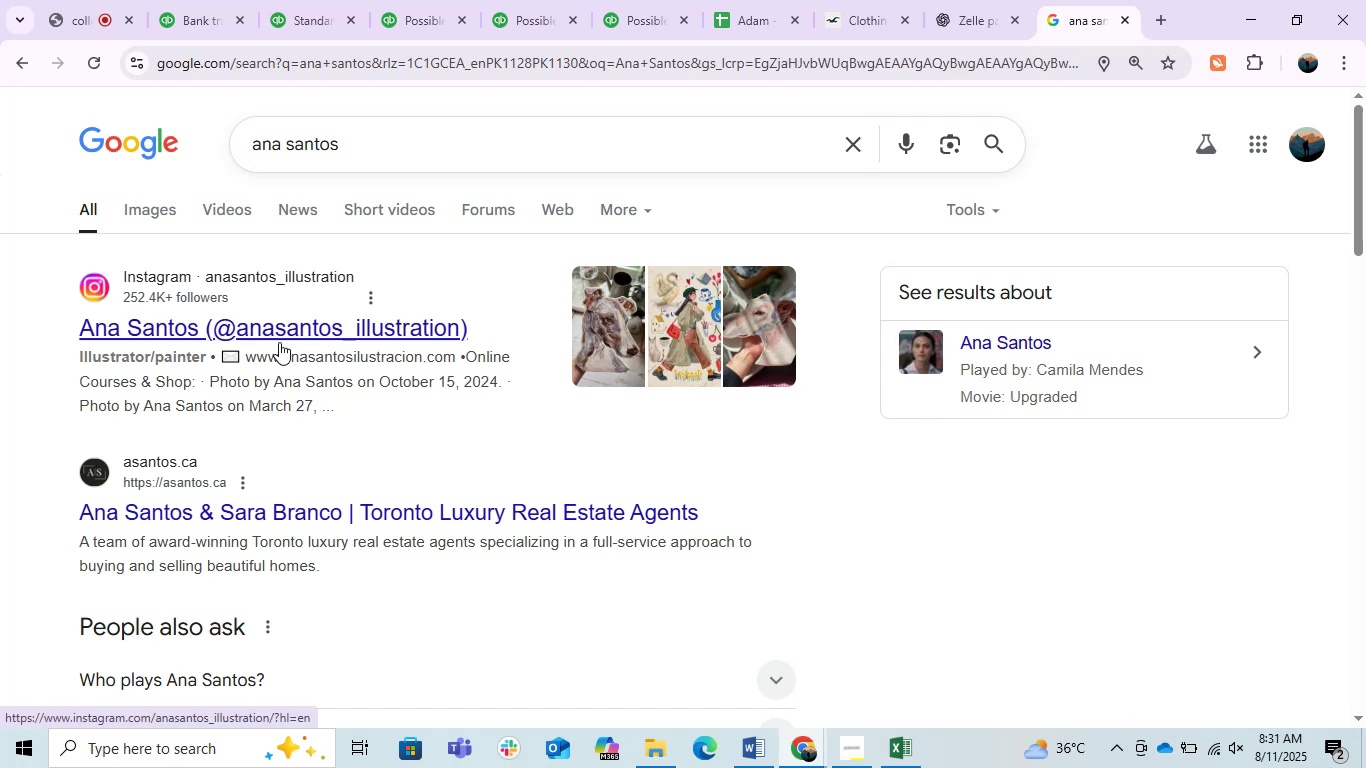 
scroll: coordinate [303, 498], scroll_direction: down, amount: 1.0
 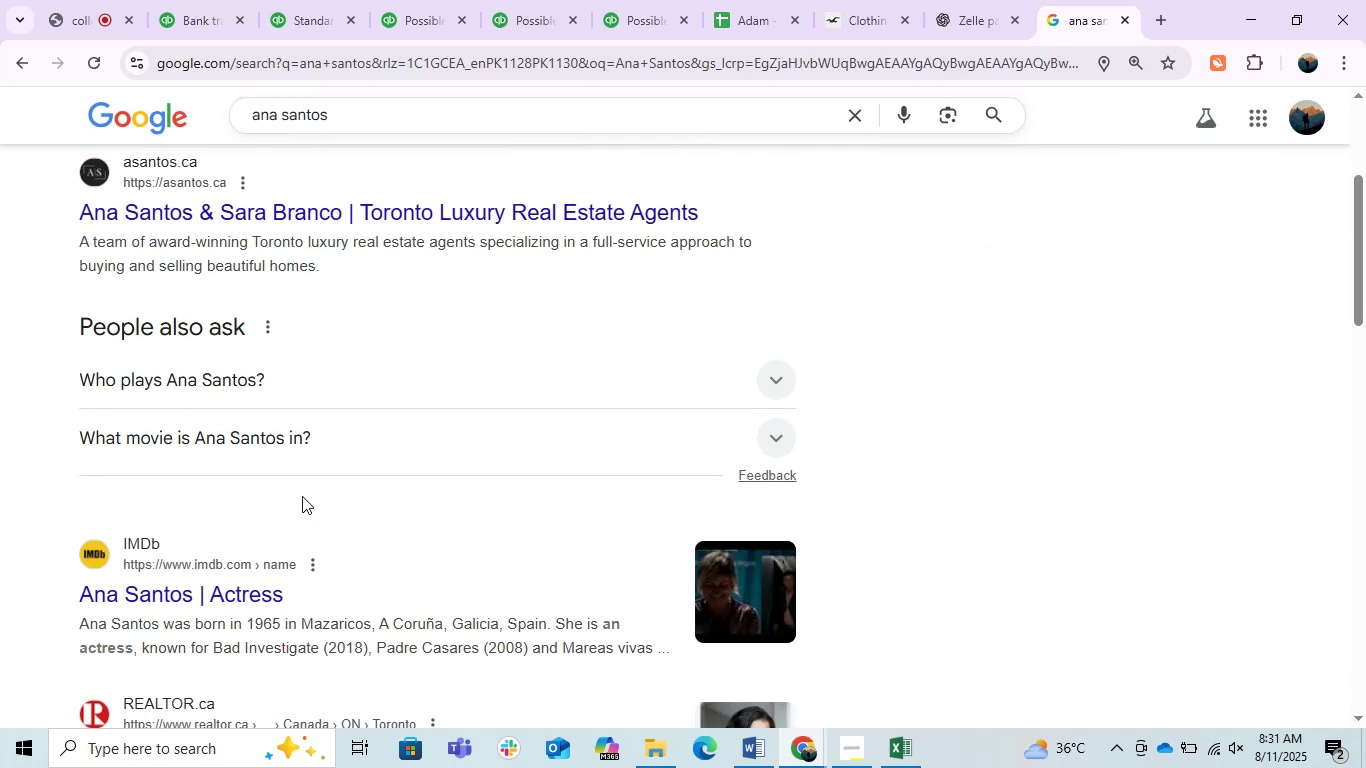 
scroll: coordinate [296, 491], scroll_direction: none, amount: 0.0
 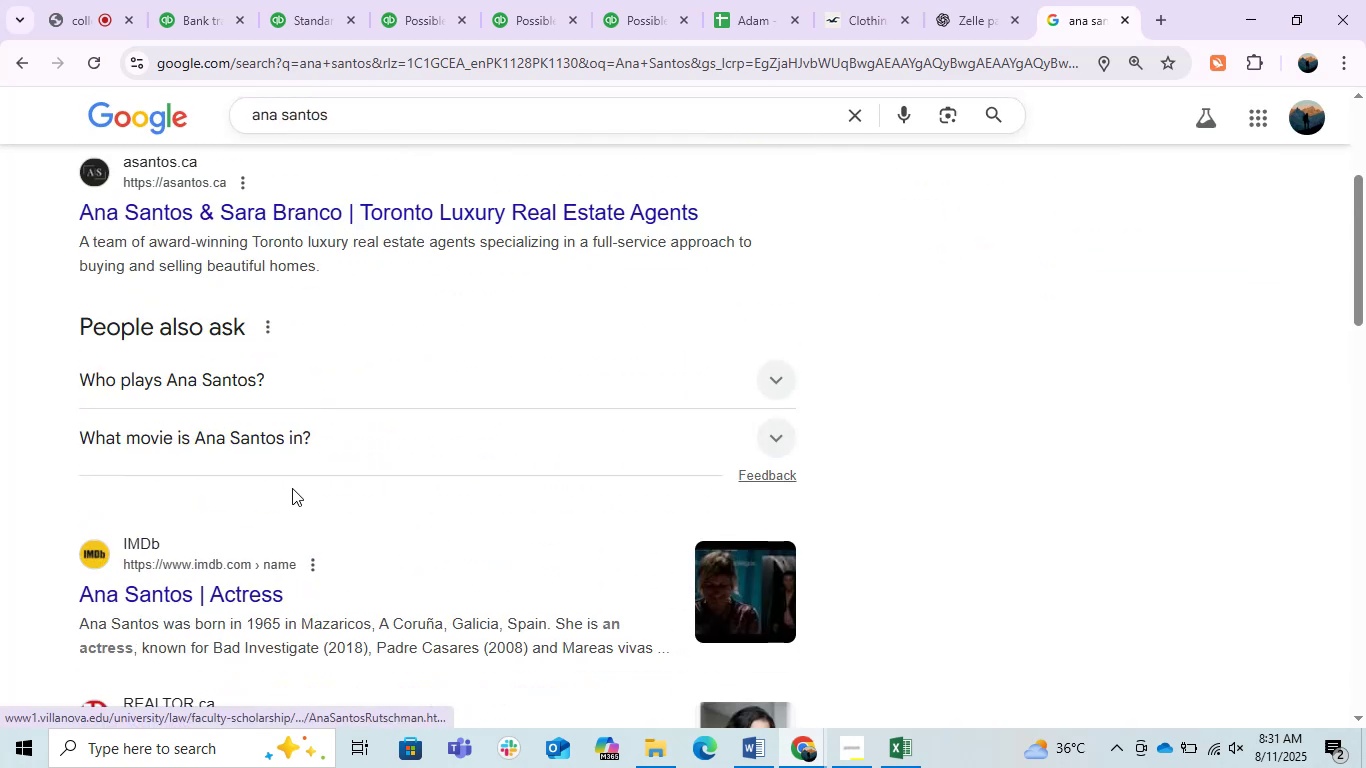 
scroll: coordinate [292, 488], scroll_direction: up, amount: 3.0
 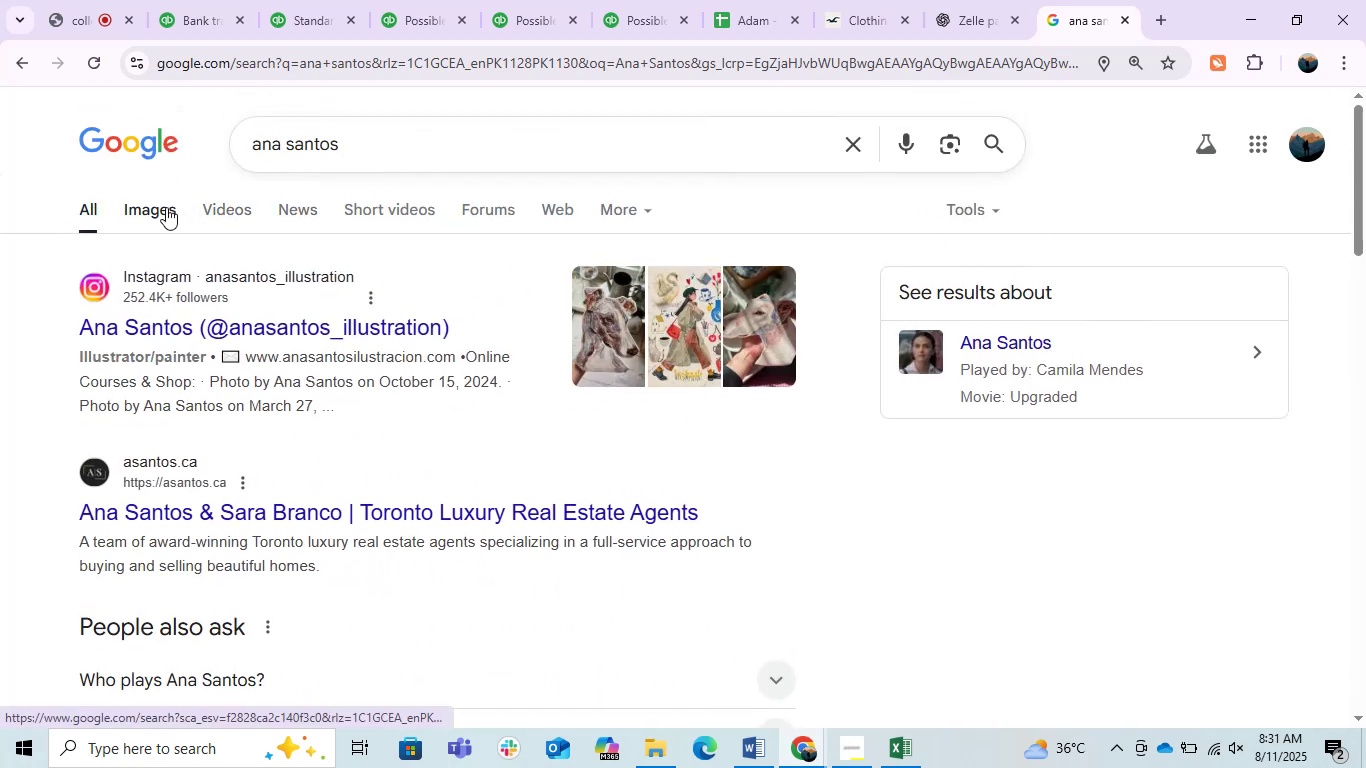 
left_click([166, 207])
 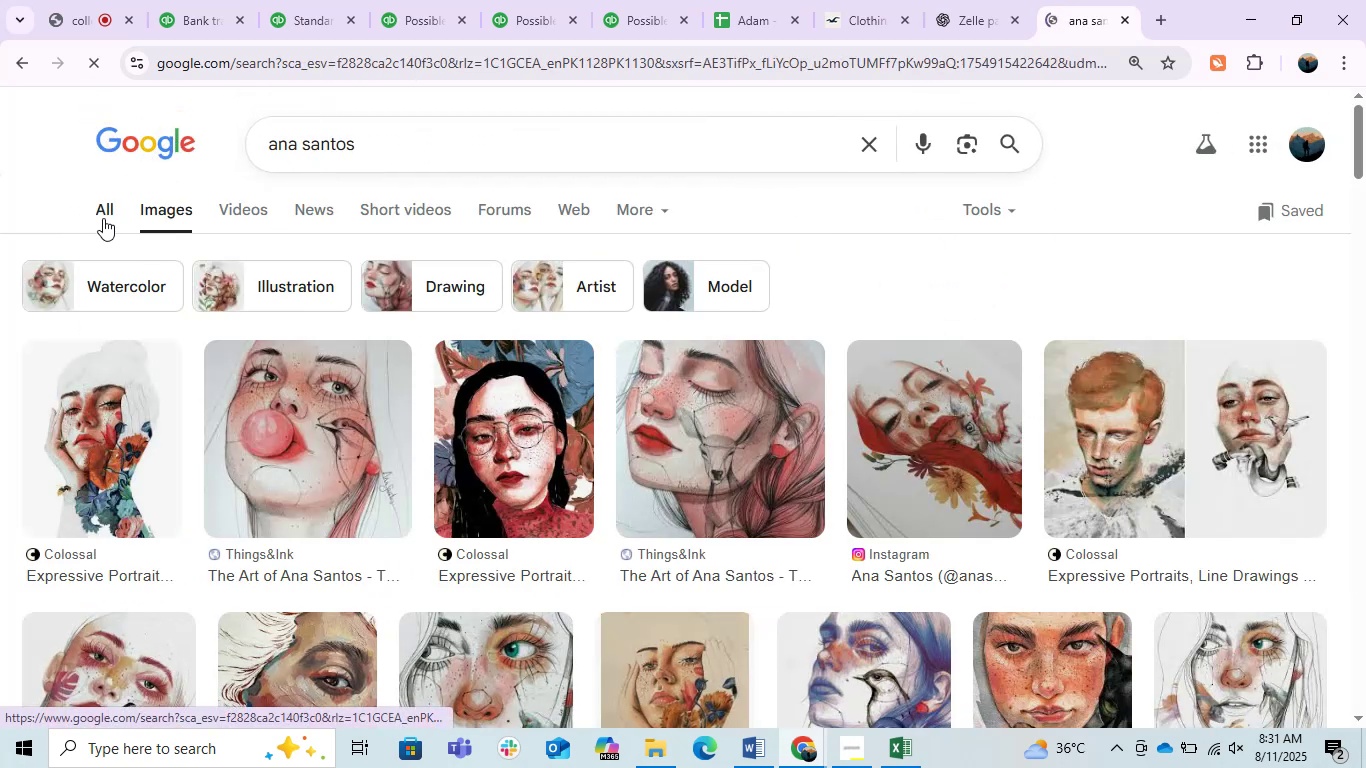 
scroll: coordinate [227, 371], scroll_direction: down, amount: 4.0
 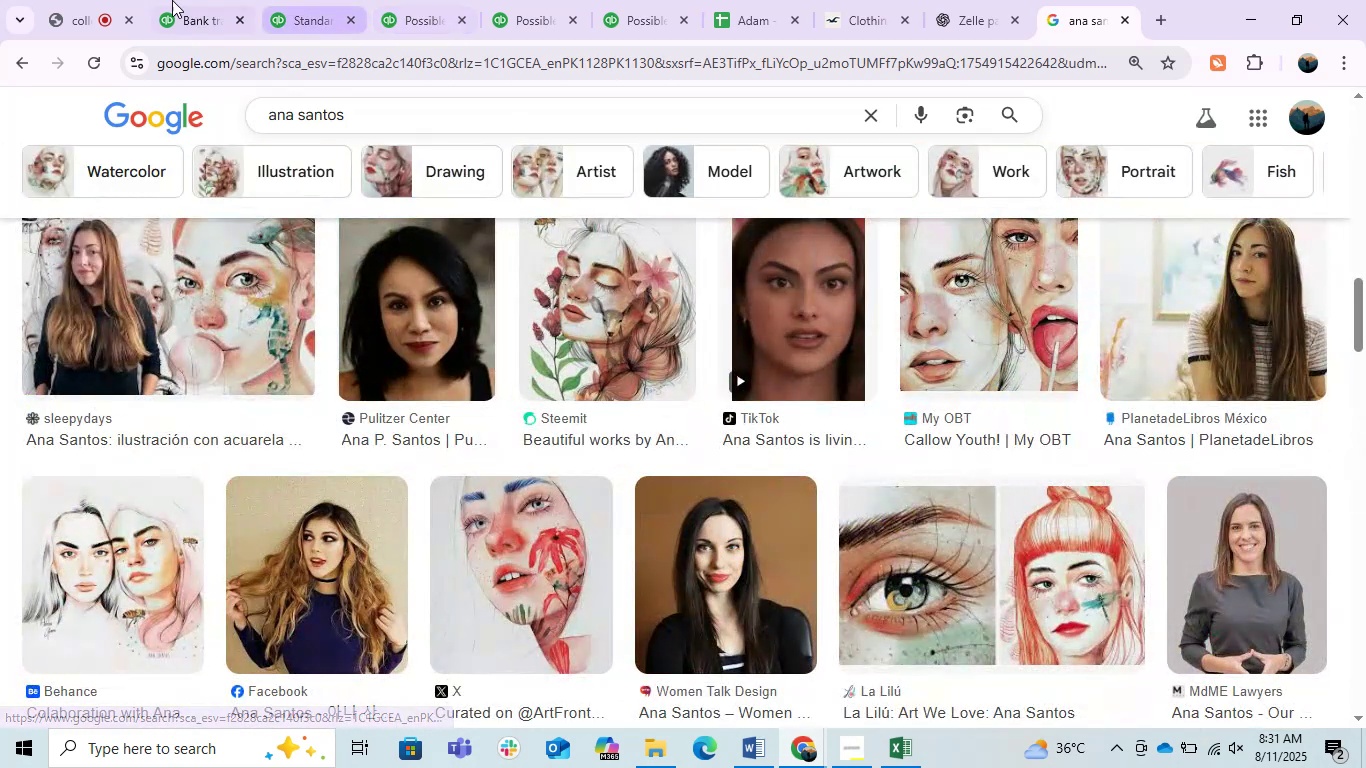 
left_click([169, 0])
 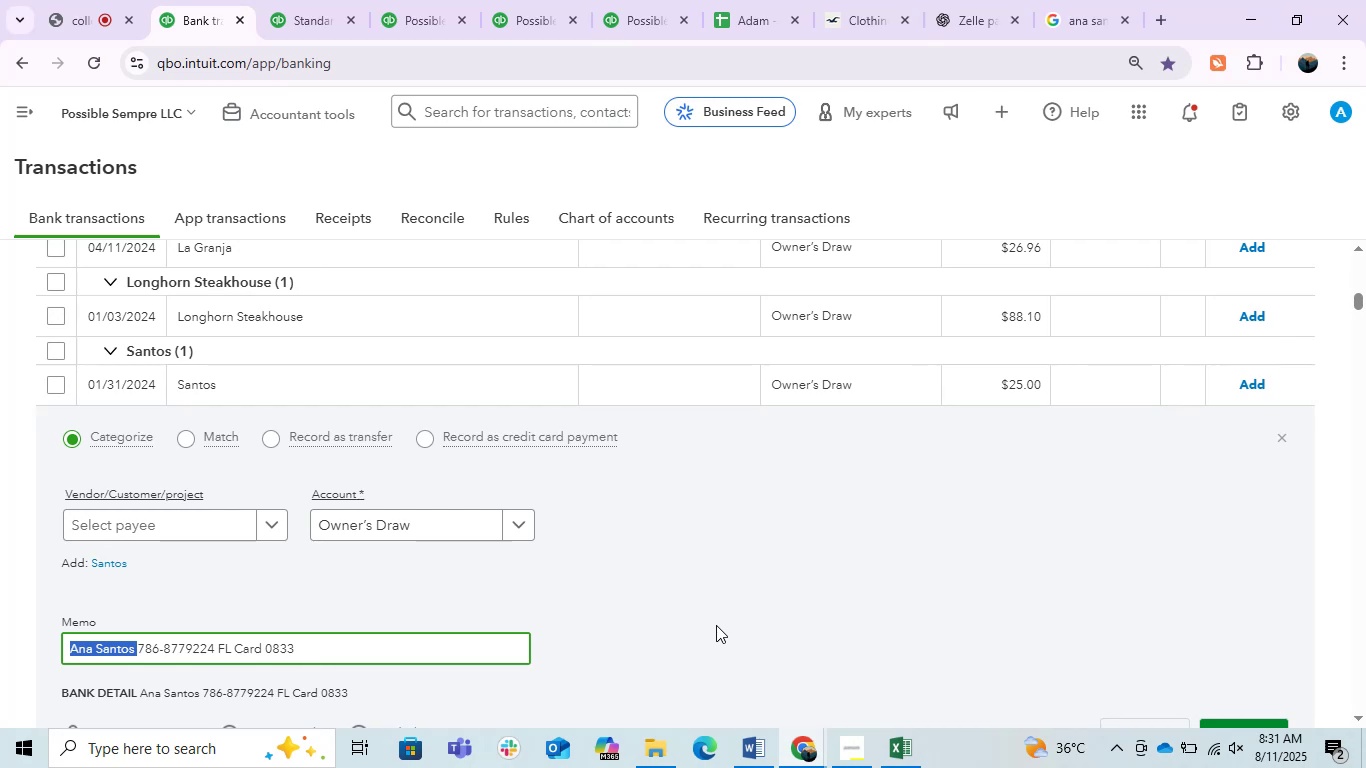 
wait(17.21)
 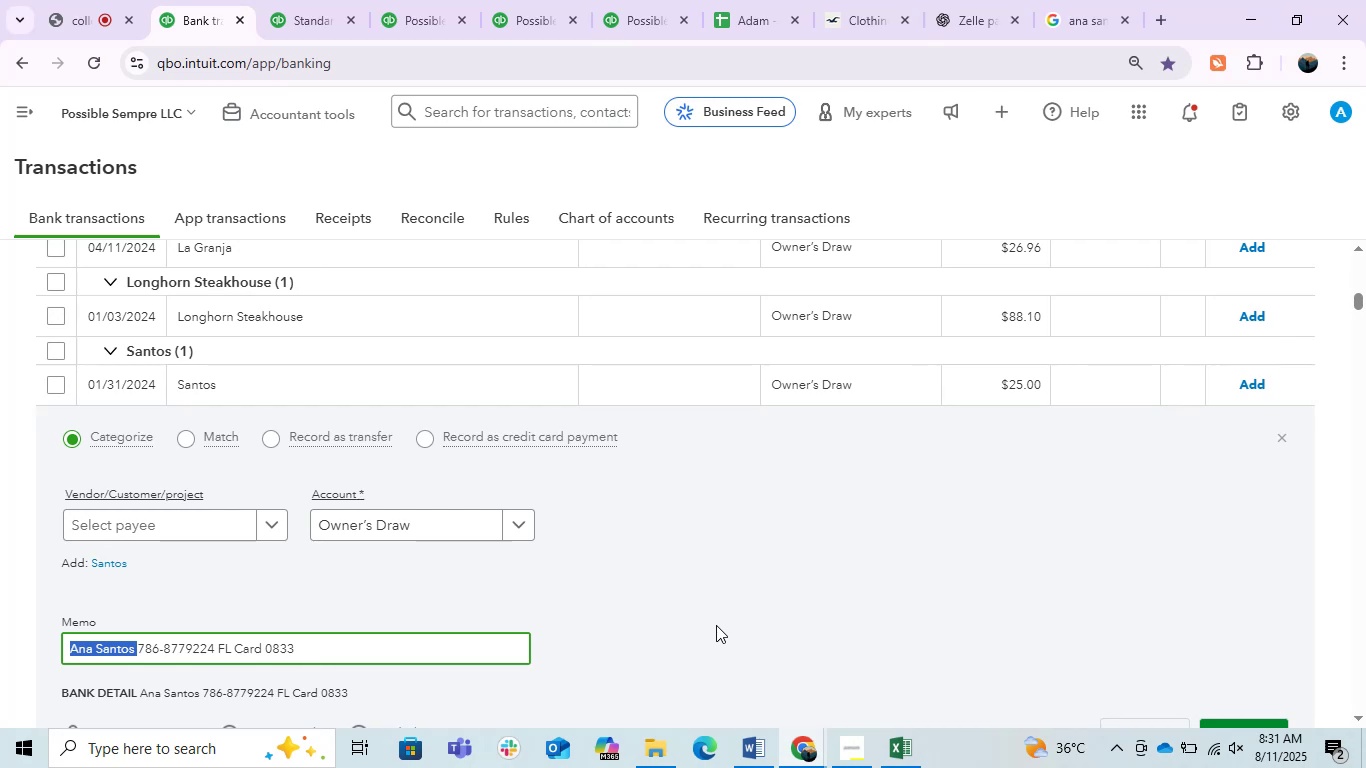 
left_click([186, 518])
 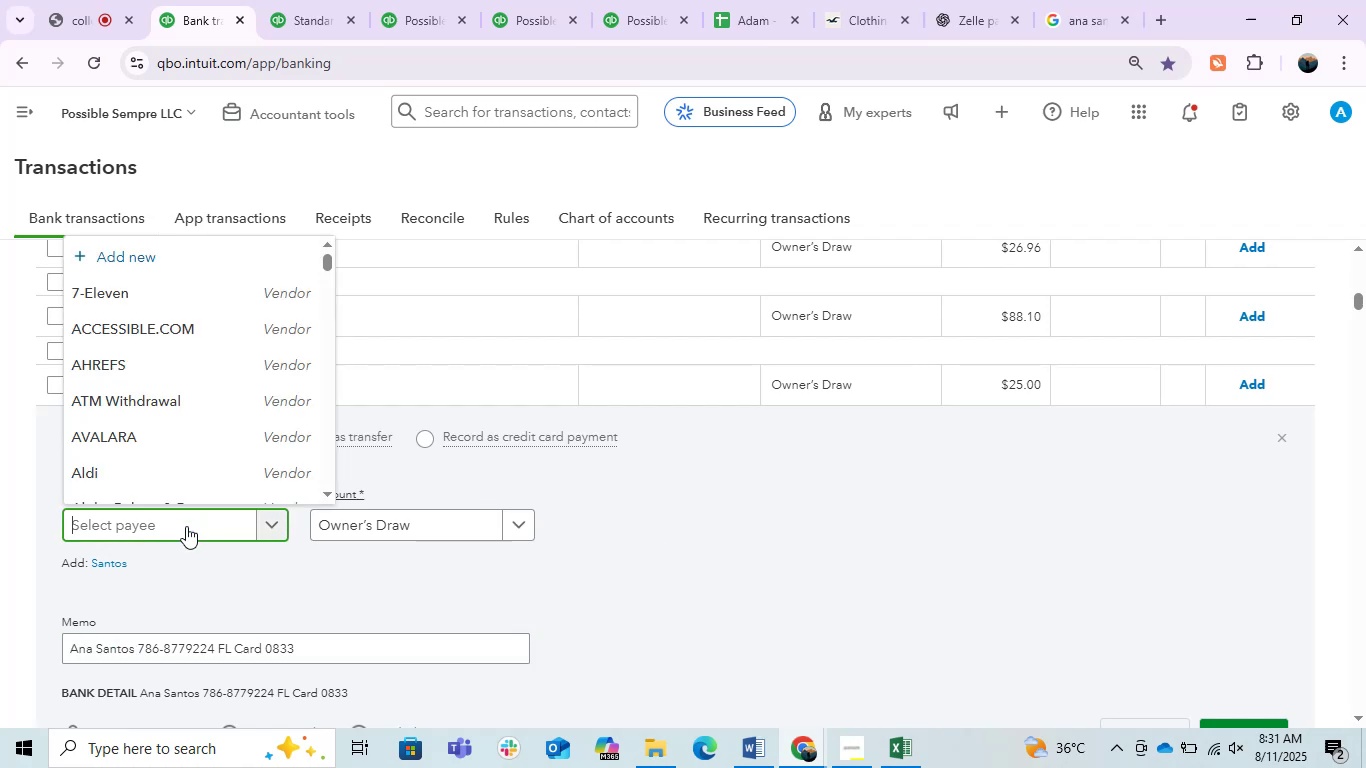 
key(Control+V)
 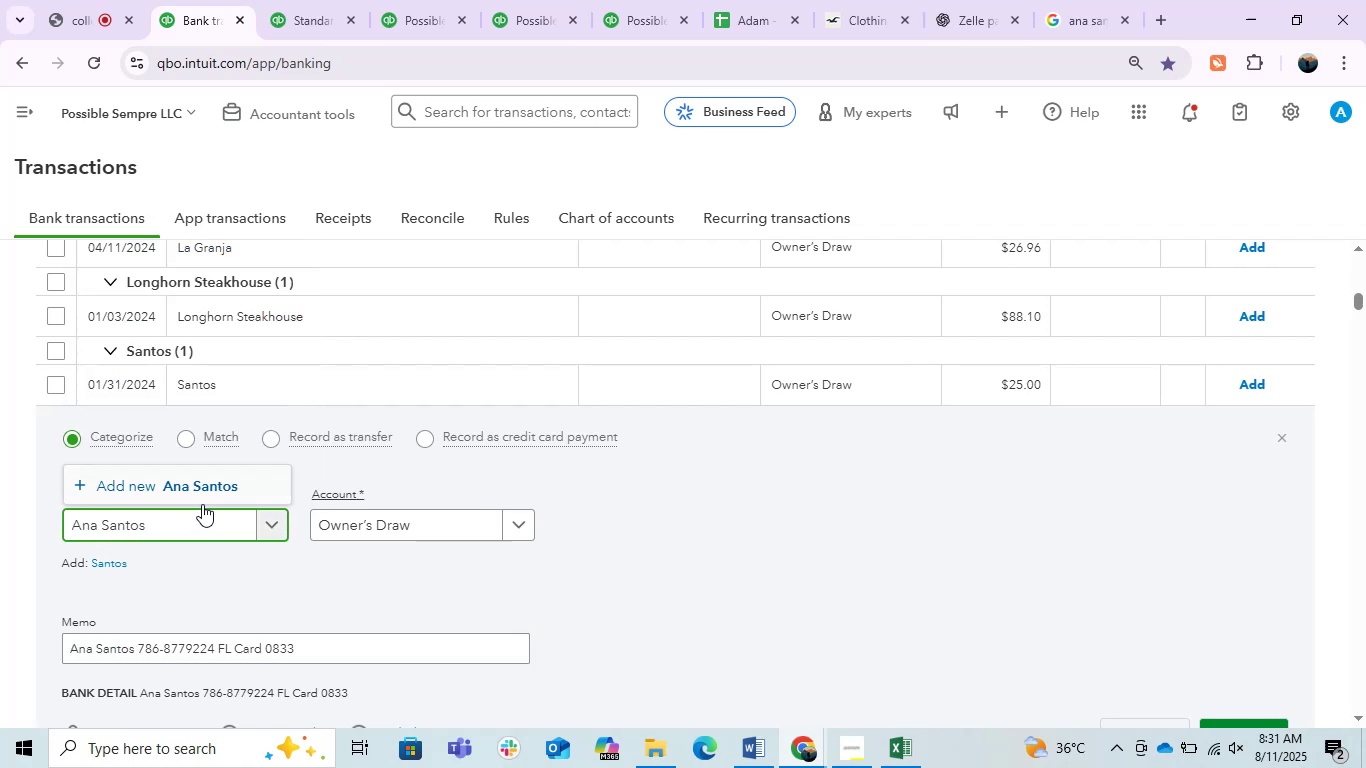 
left_click([204, 488])
 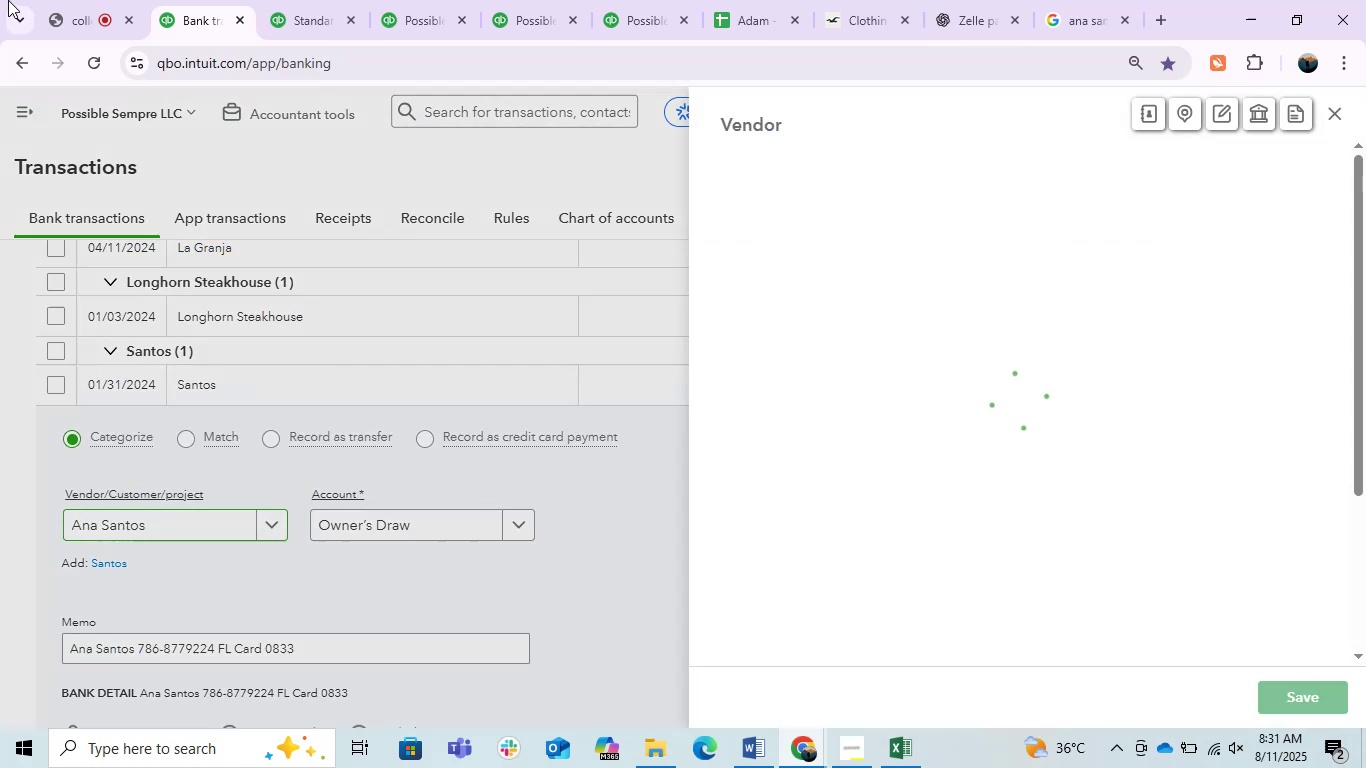 
left_click([72, 1])
 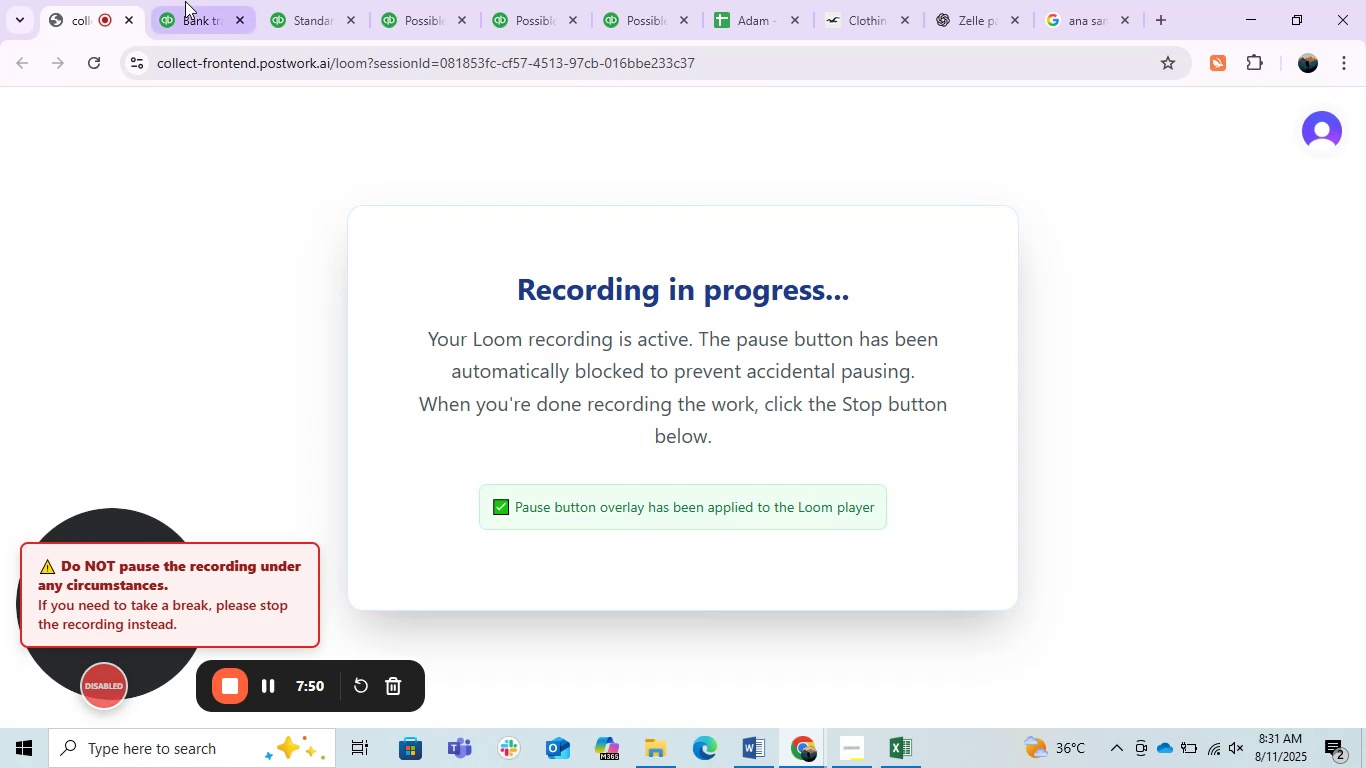 
left_click([186, 1])
 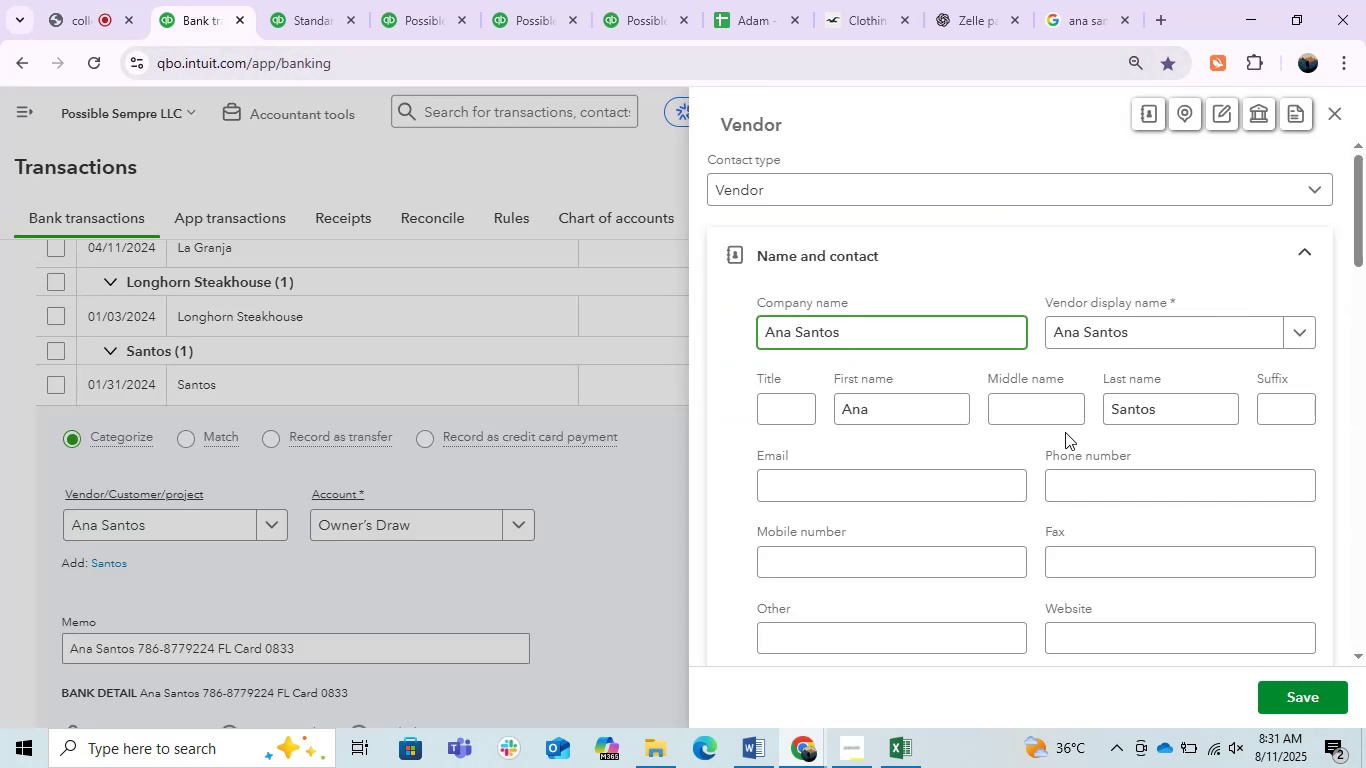 
wait(7.49)
 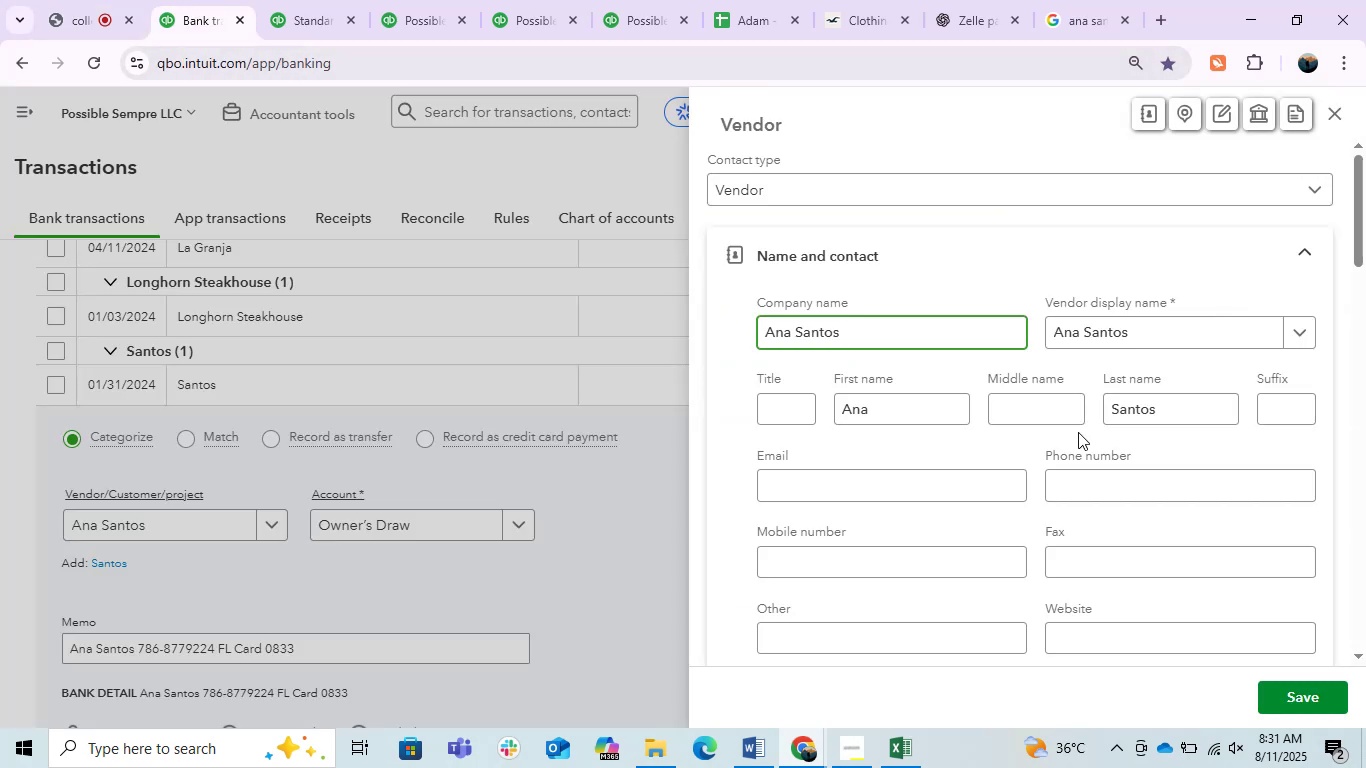 
left_click([1317, 699])
 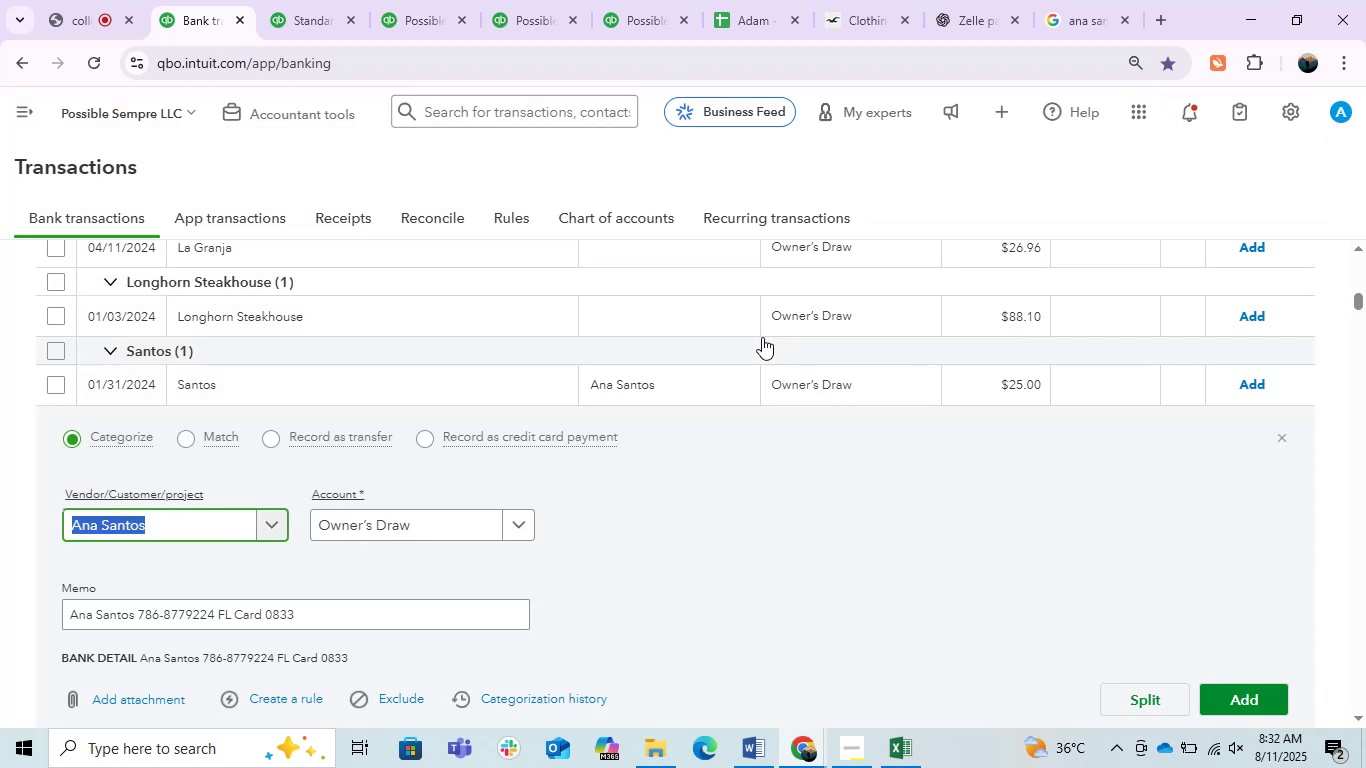 
wait(12.31)
 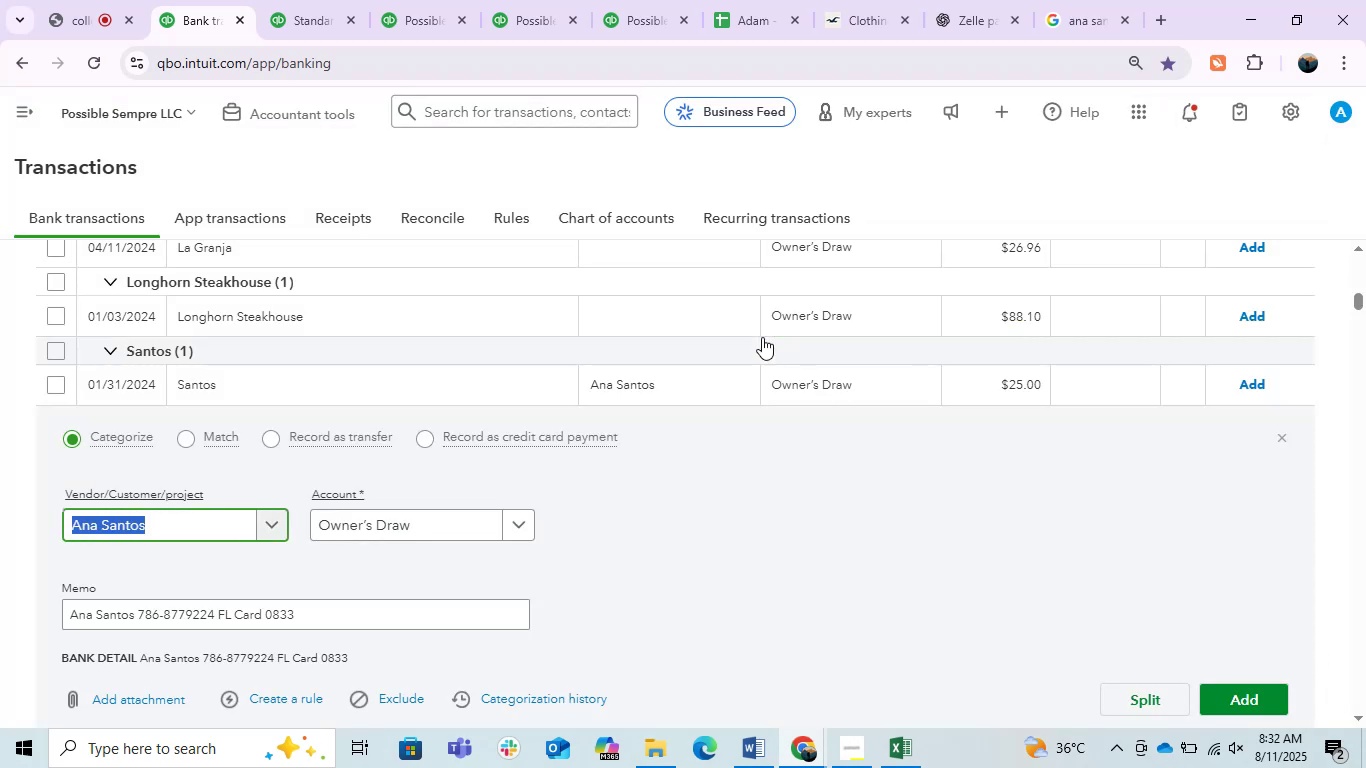 
left_click_drag(start_coordinate=[991, 25], to_coordinate=[991, 30])
 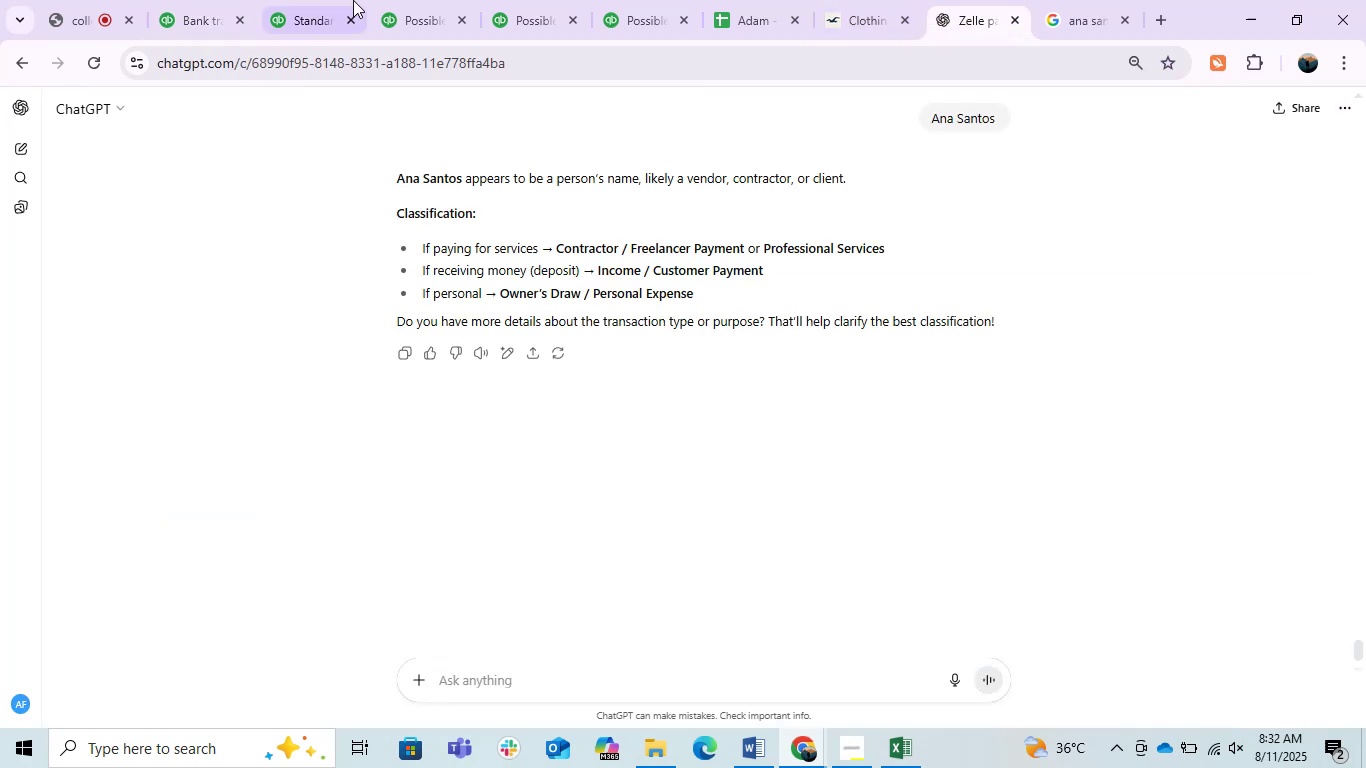 
left_click([206, 0])
 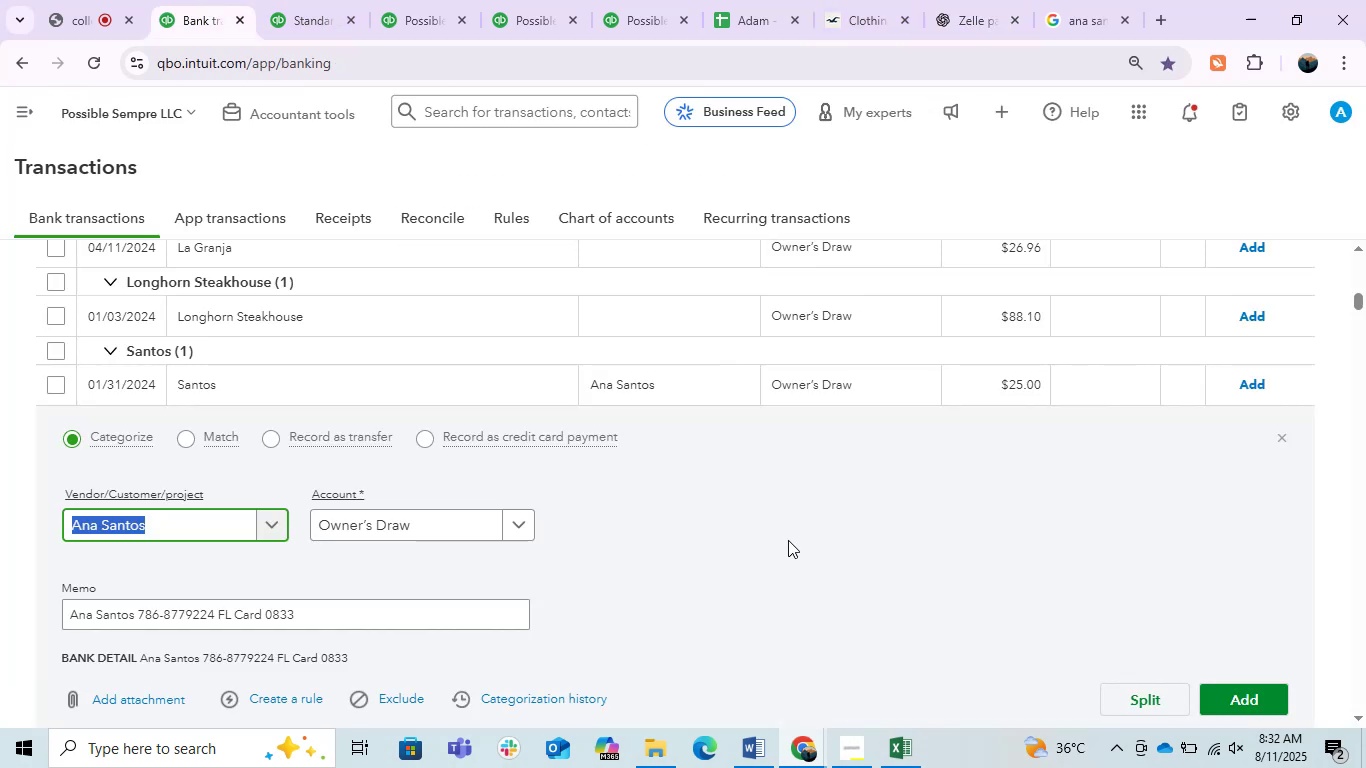 
left_click([789, 539])
 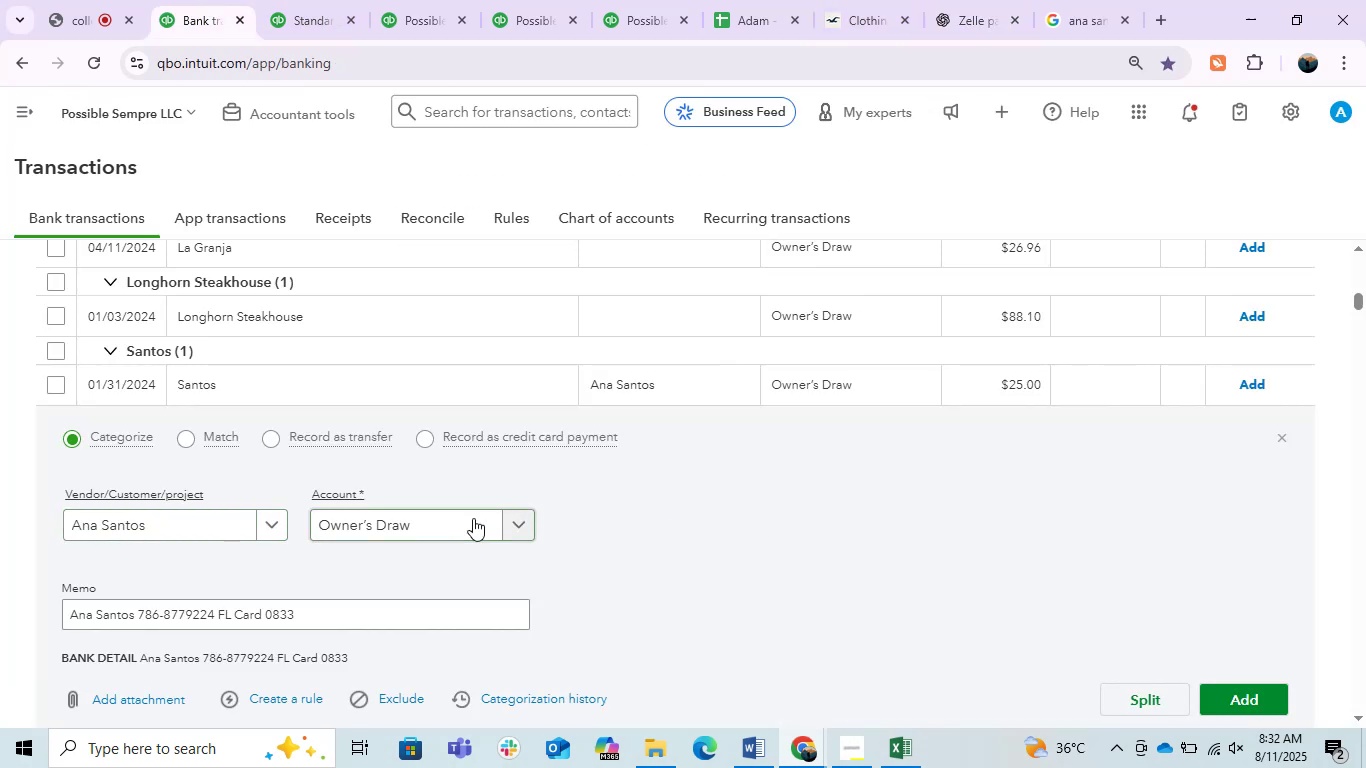 
left_click([440, 526])
 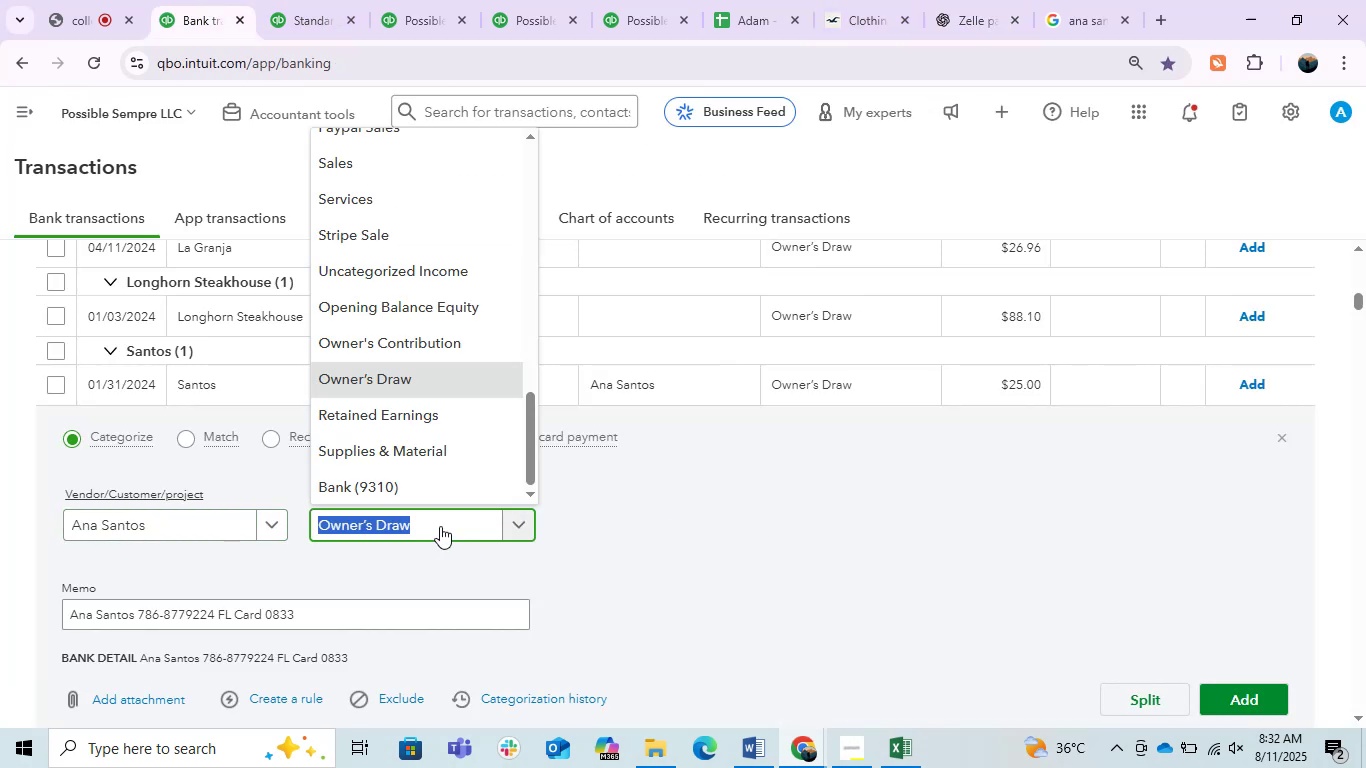 
left_click([440, 526])
 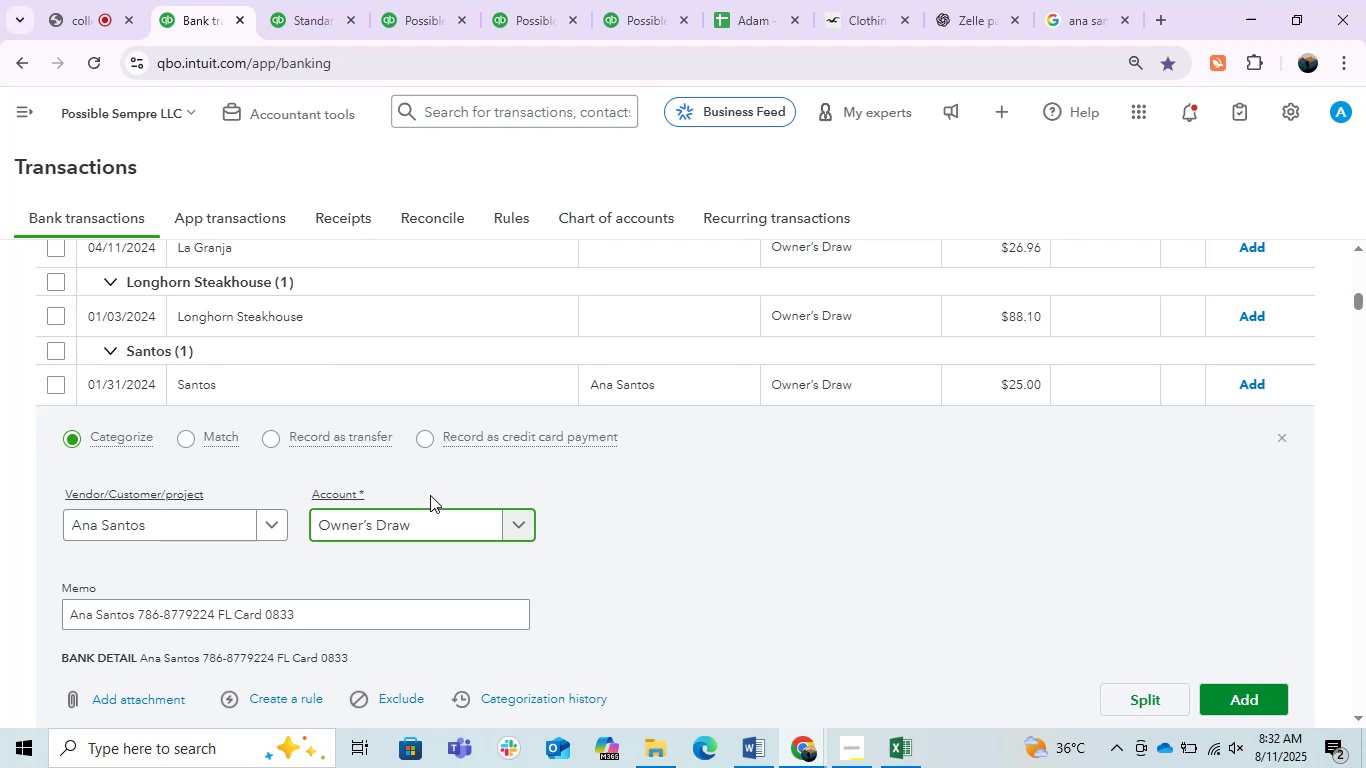 
wait(5.78)
 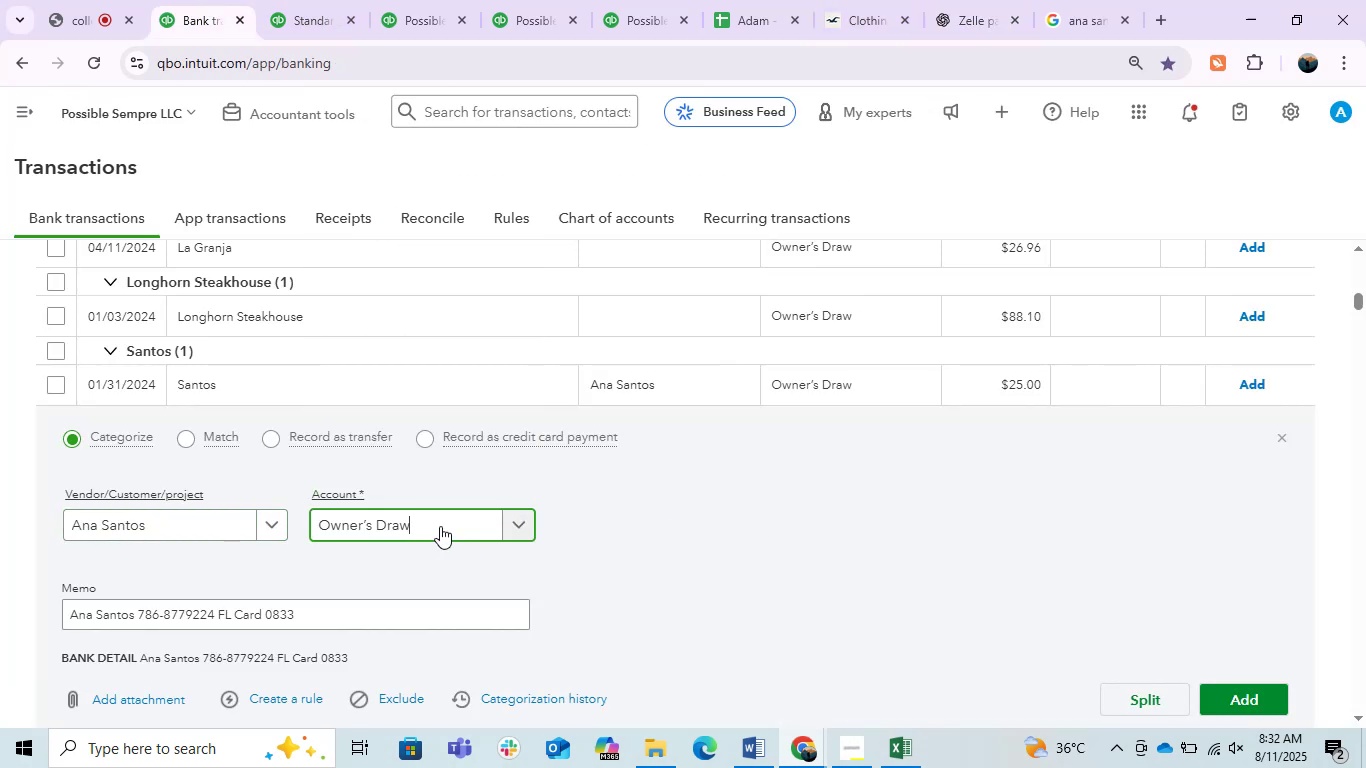 
left_click([452, 525])
 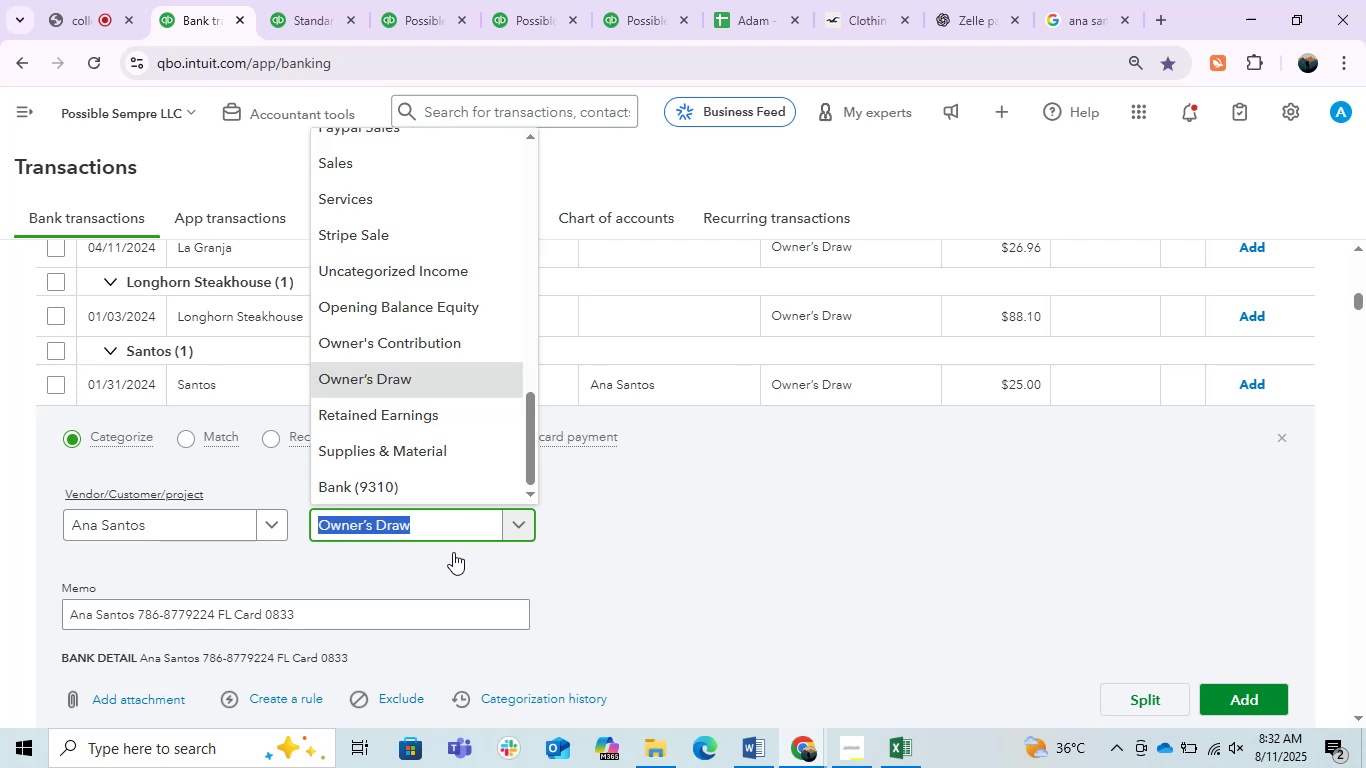 
type(ask)
 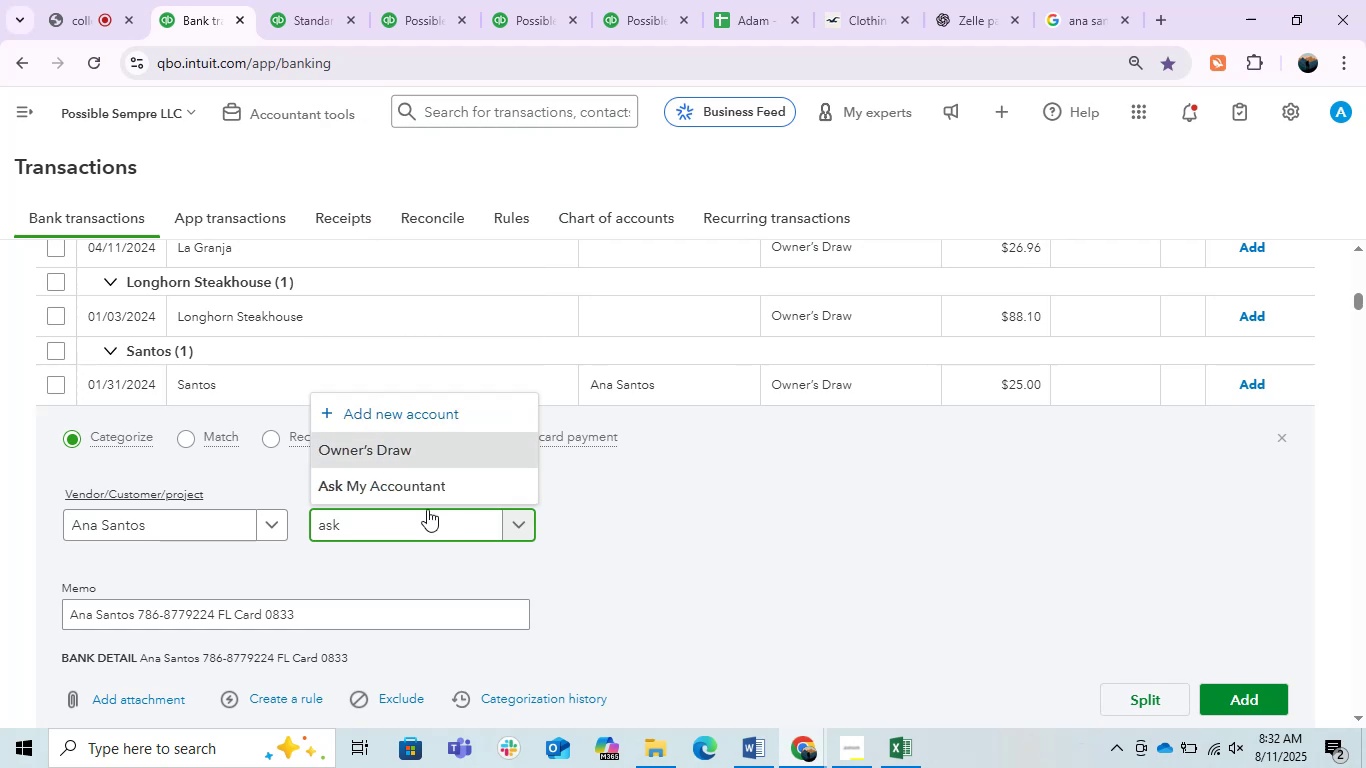 
left_click([407, 486])
 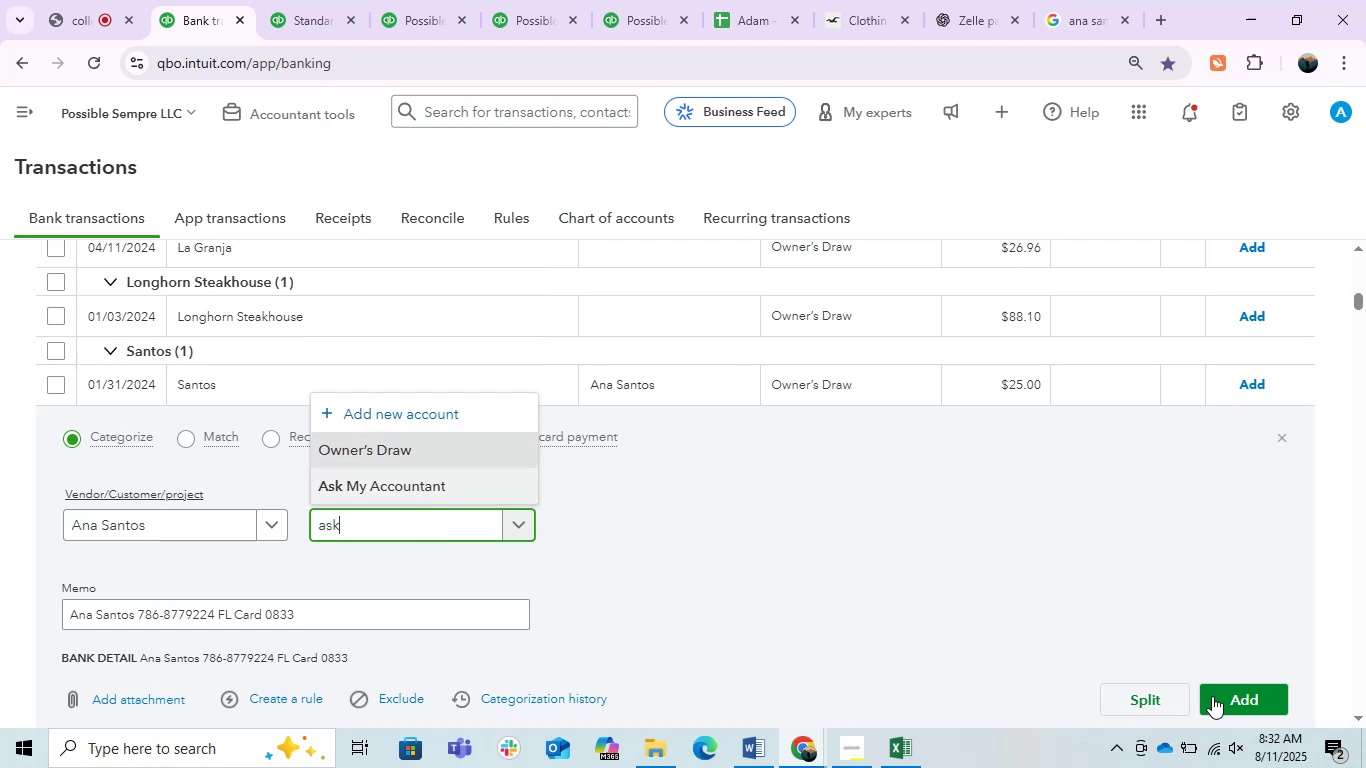 
left_click([1212, 696])
 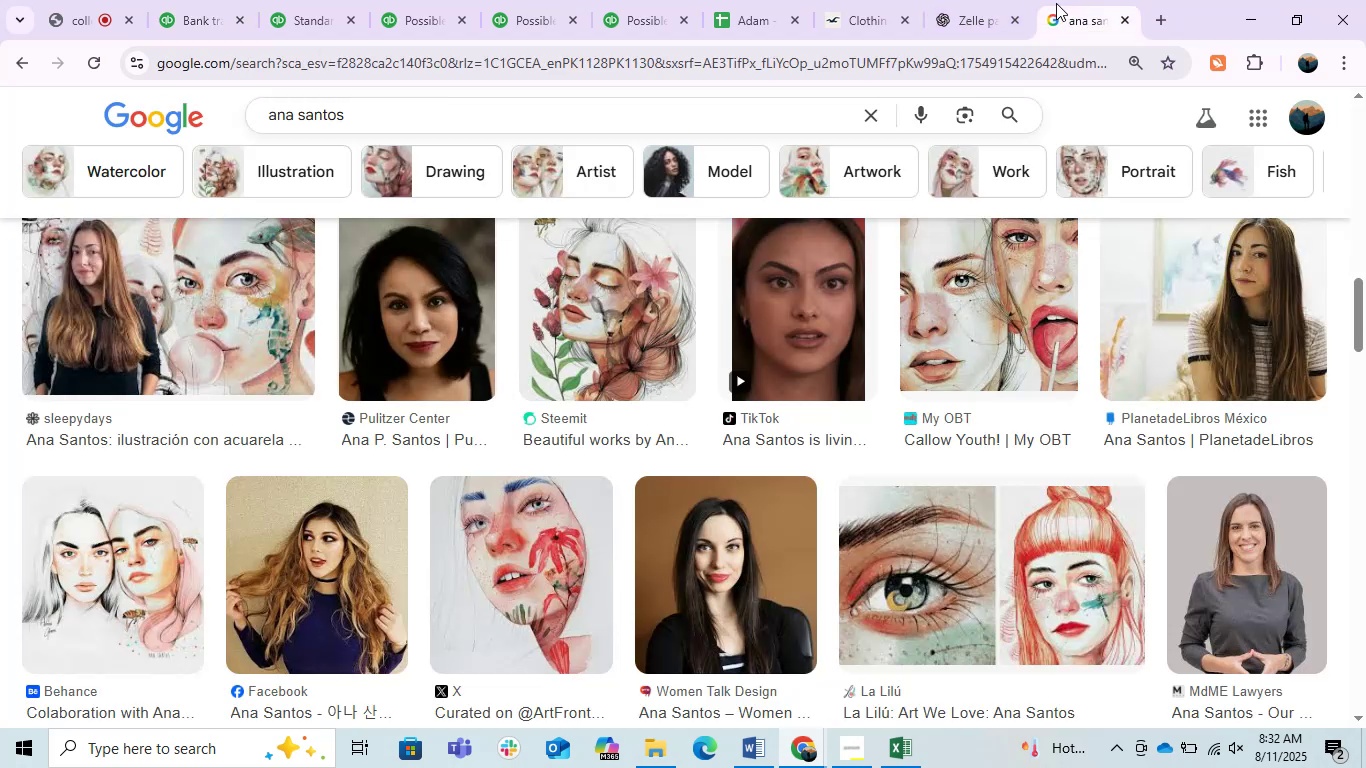 
wait(7.51)
 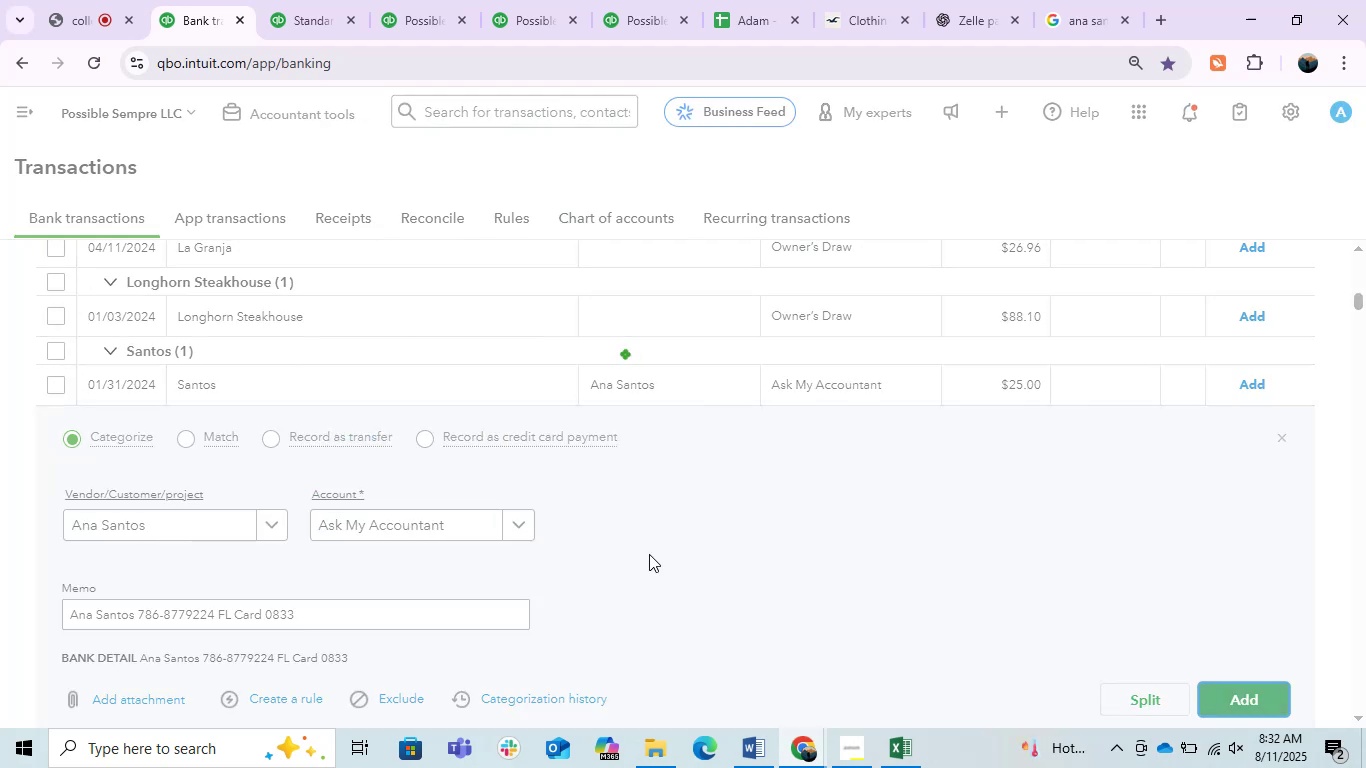 
left_click([187, 0])
 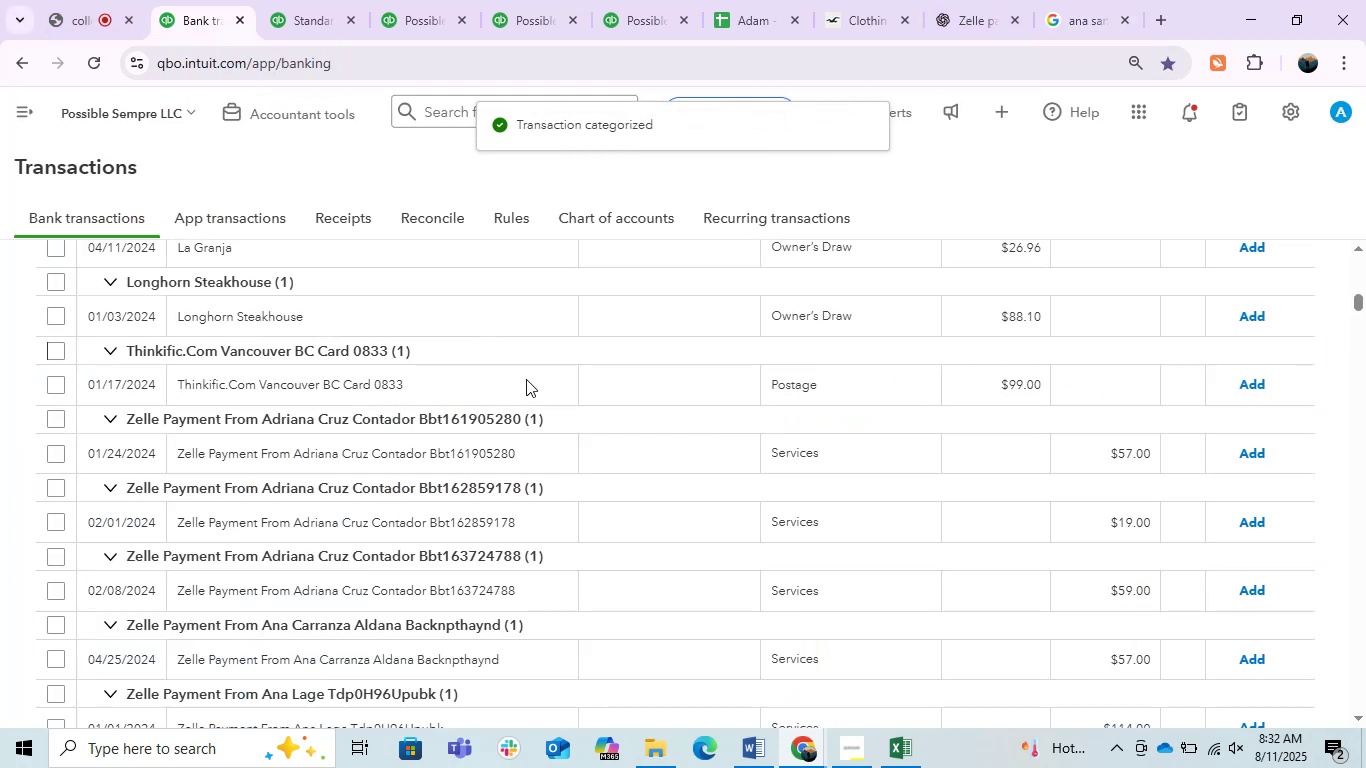 
scroll: coordinate [569, 417], scroll_direction: up, amount: 7.0
 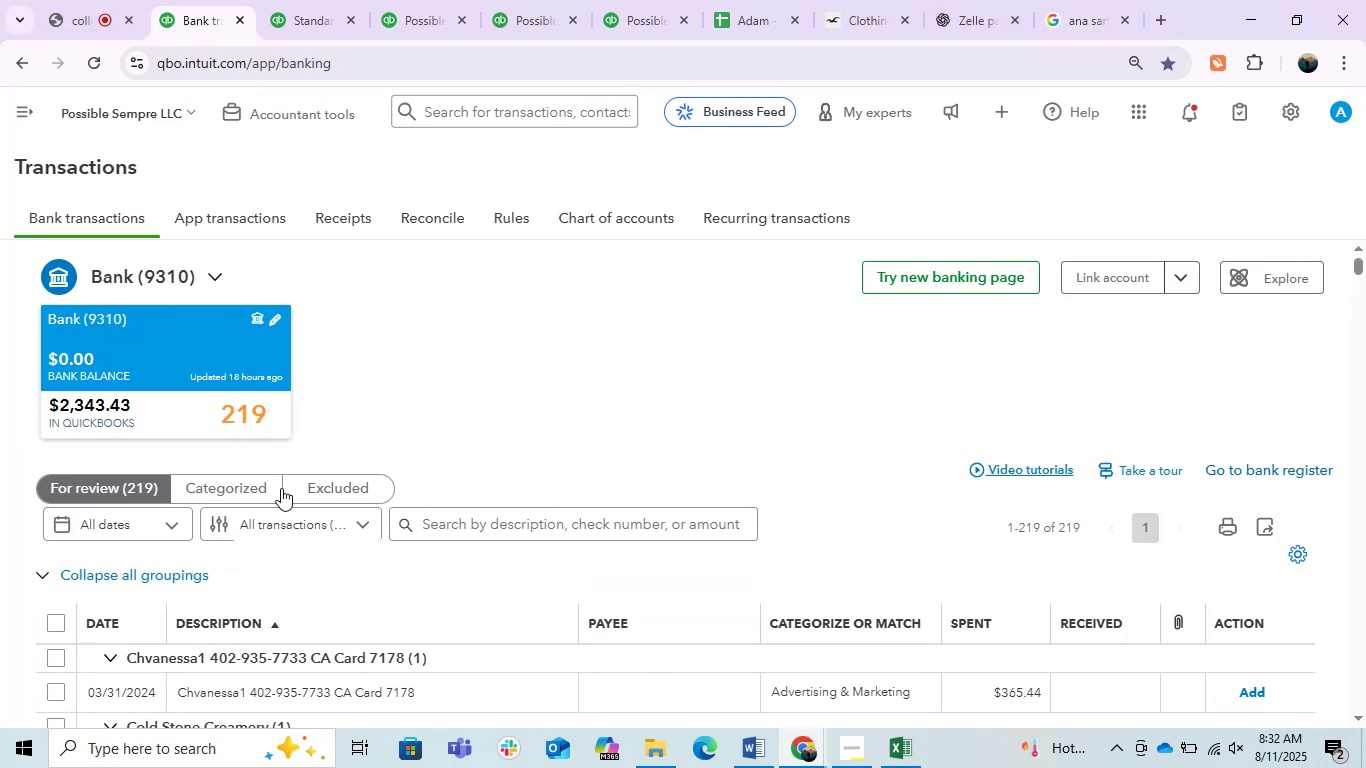 
left_click([246, 481])
 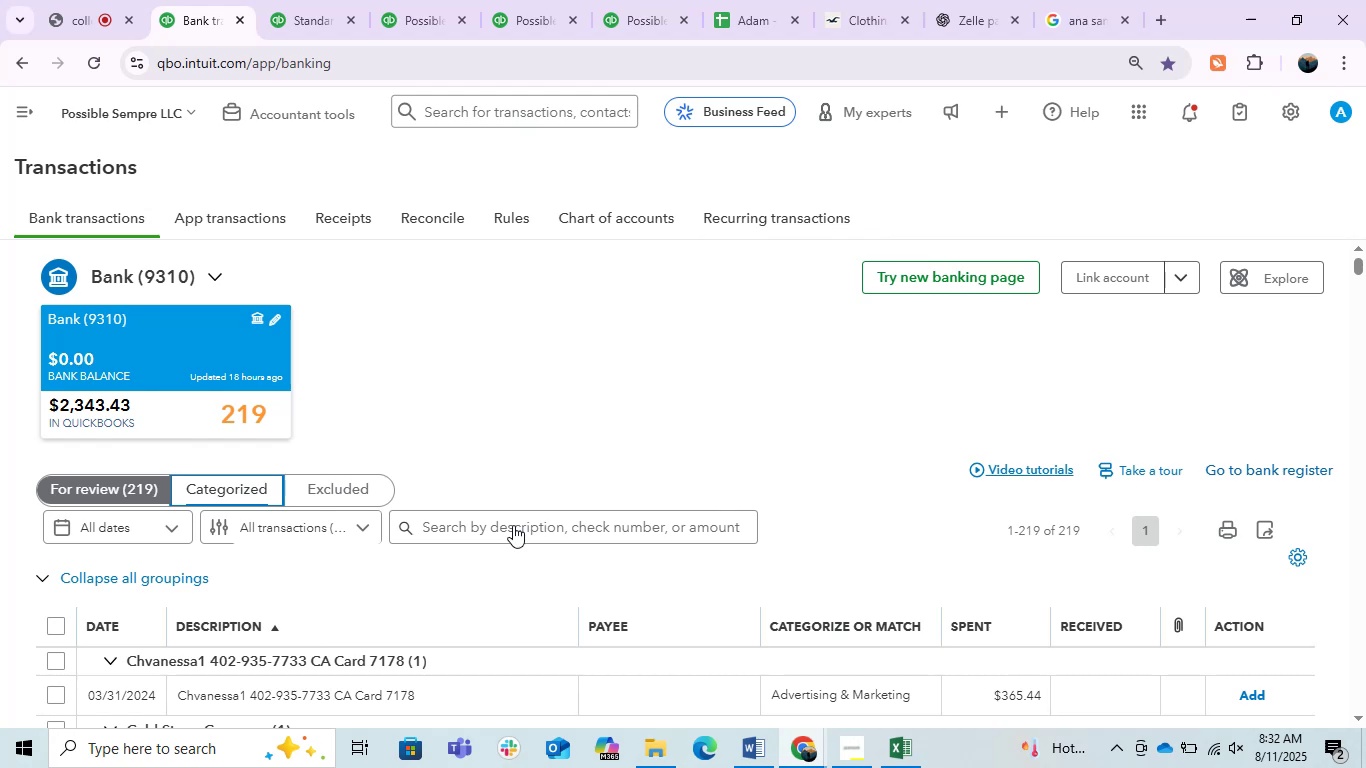 
left_click([513, 525])
 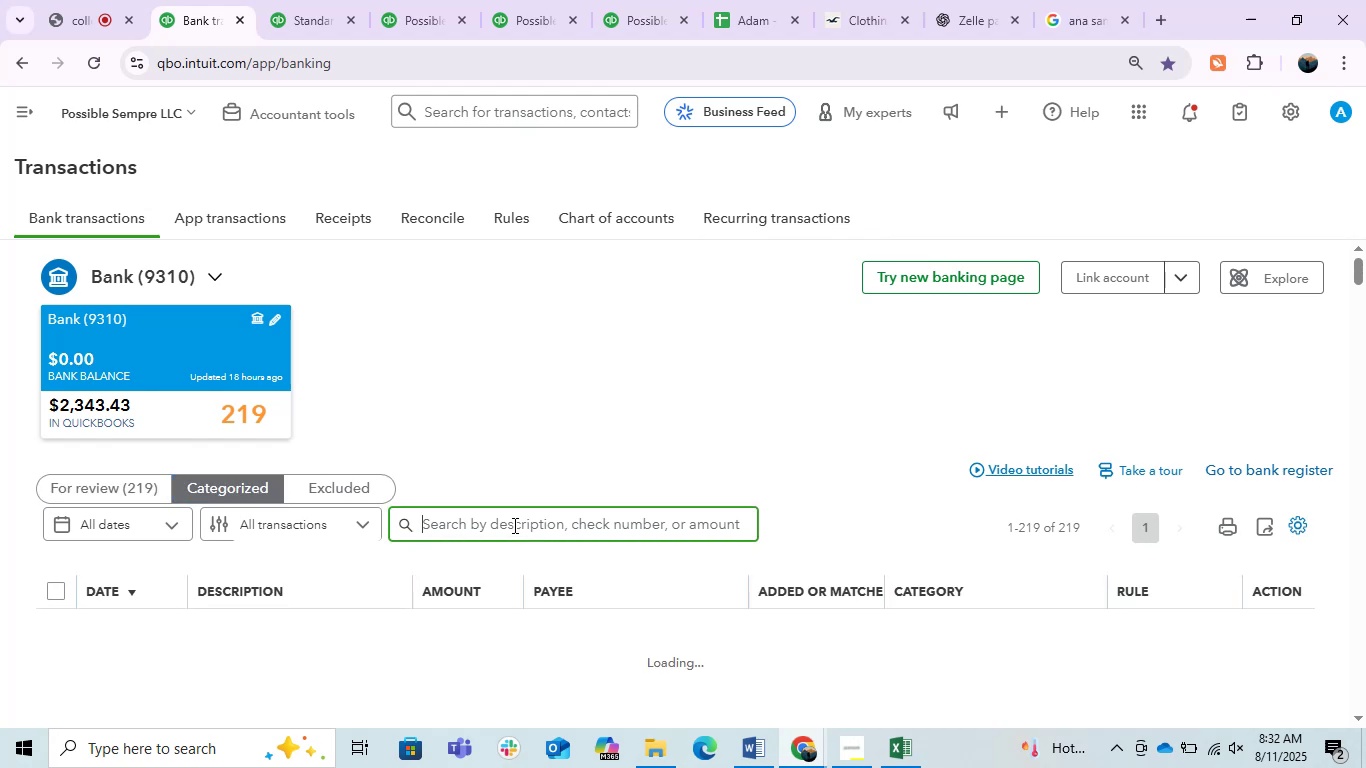 
key(Control+ControlLeft)
 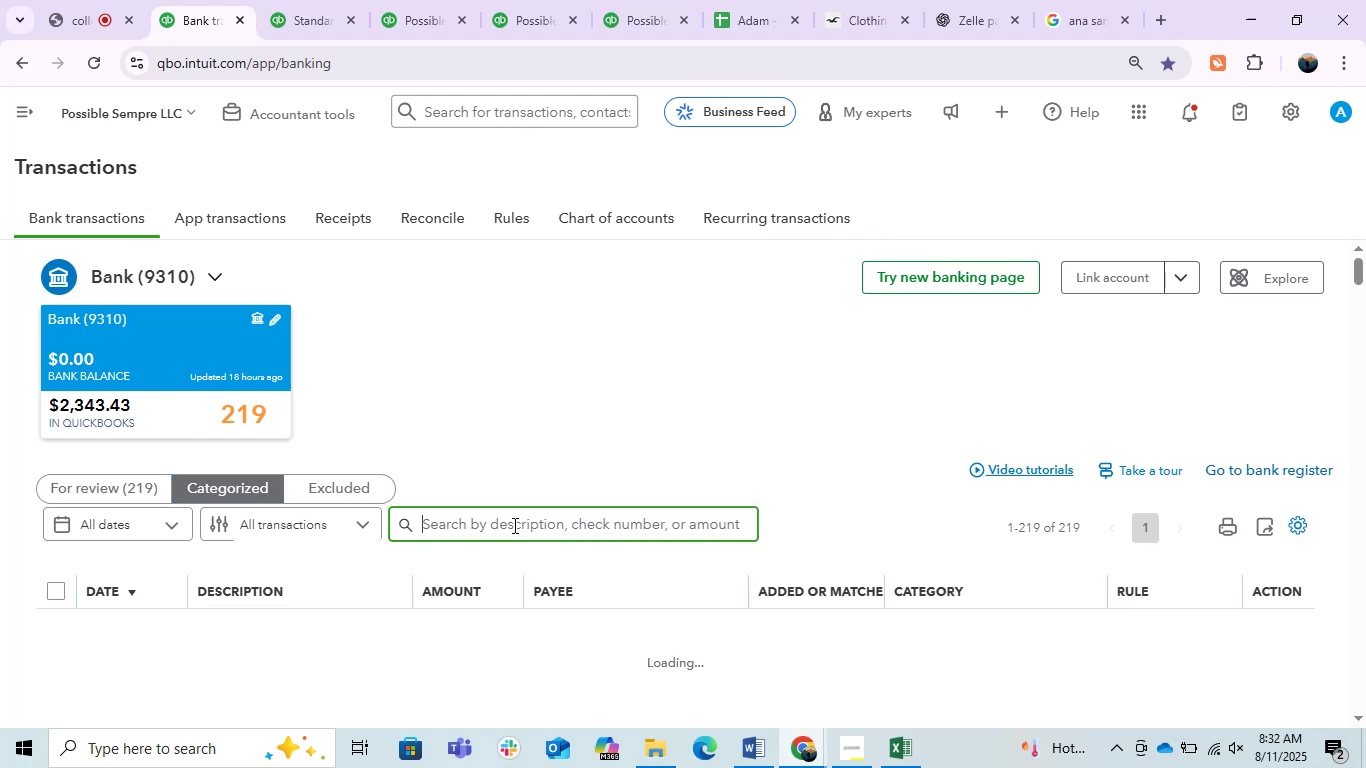 
key(Control+V)
 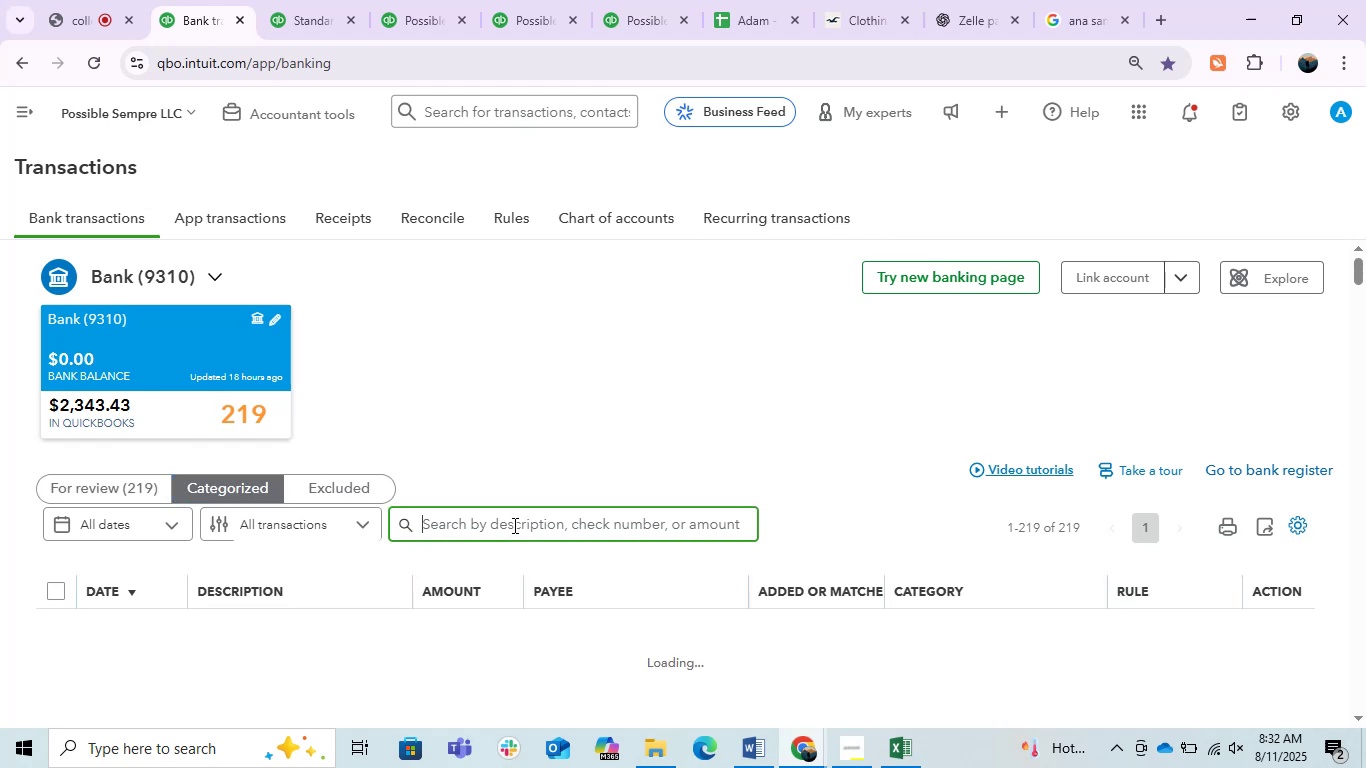 
key(Enter)
 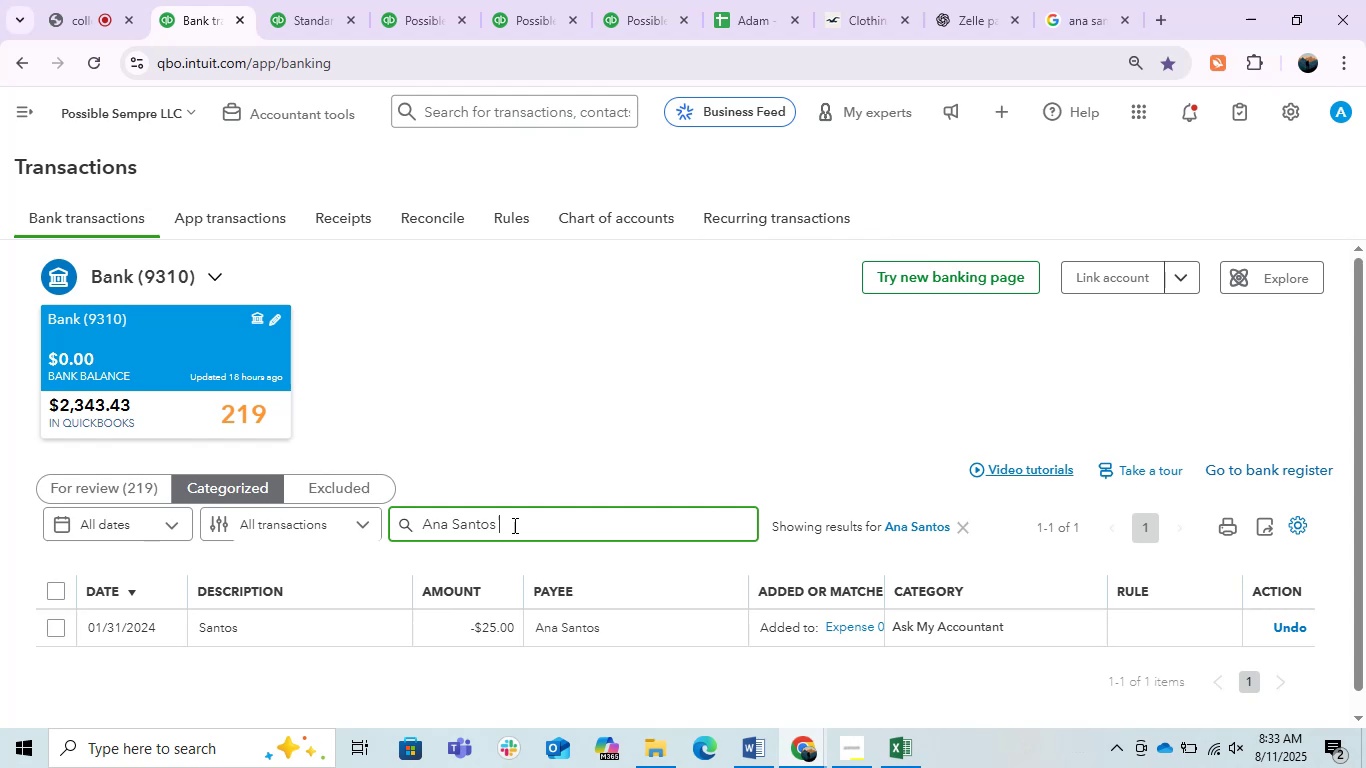 
wait(46.93)
 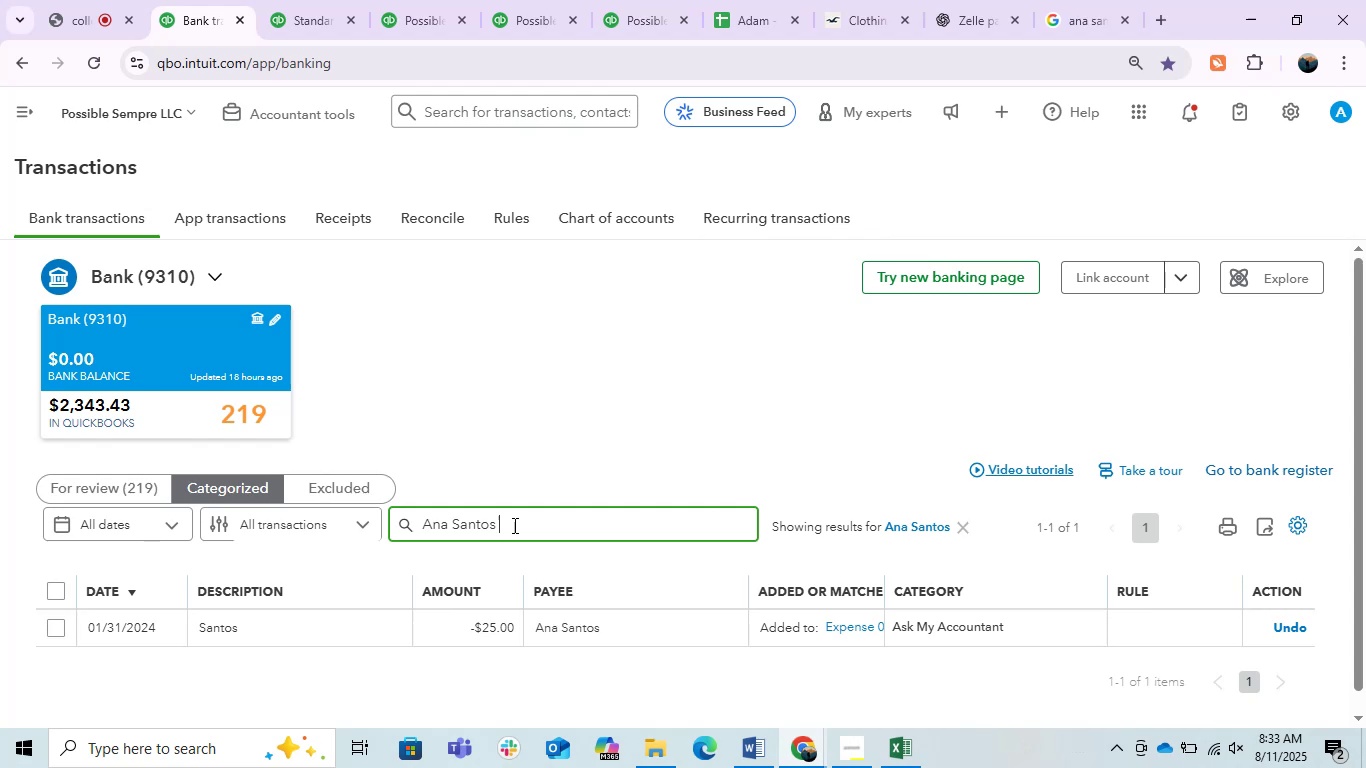 
left_click([1089, 633])
 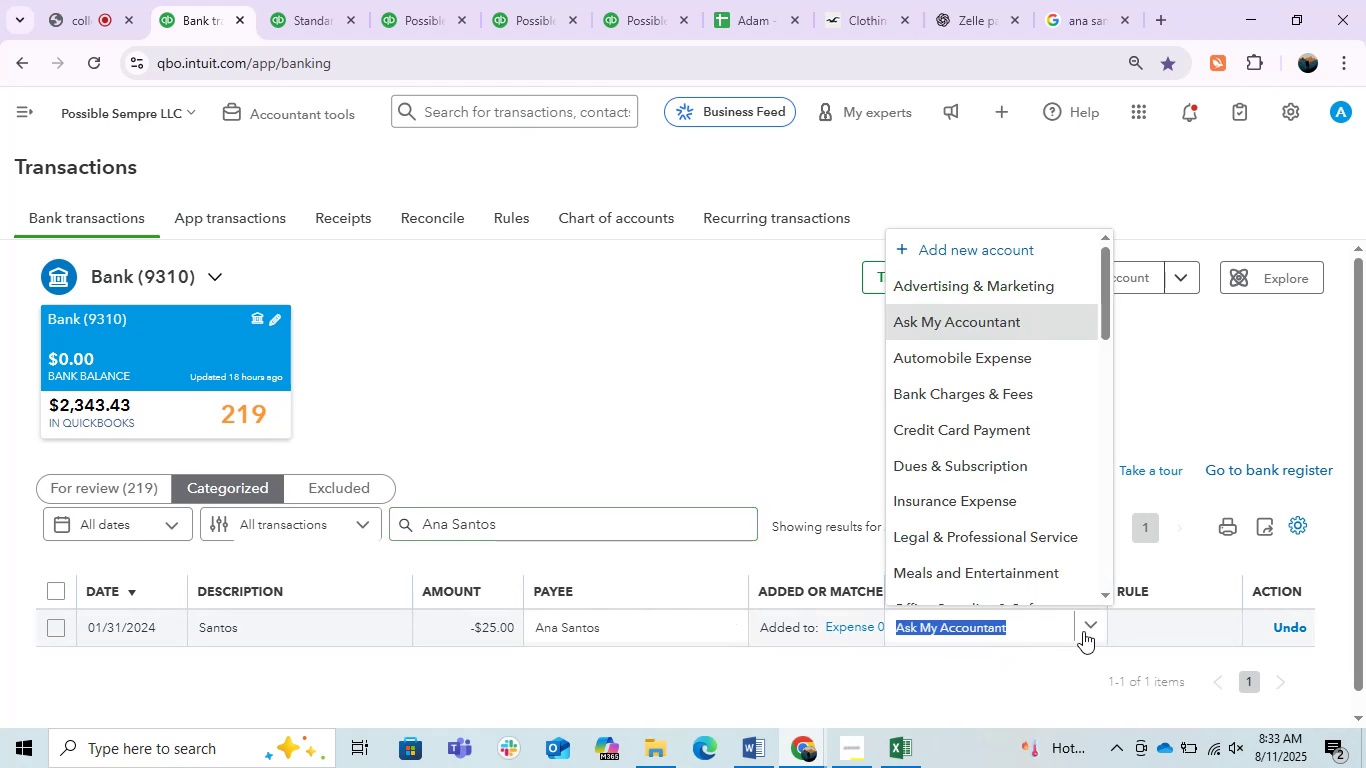 
type(owner)
 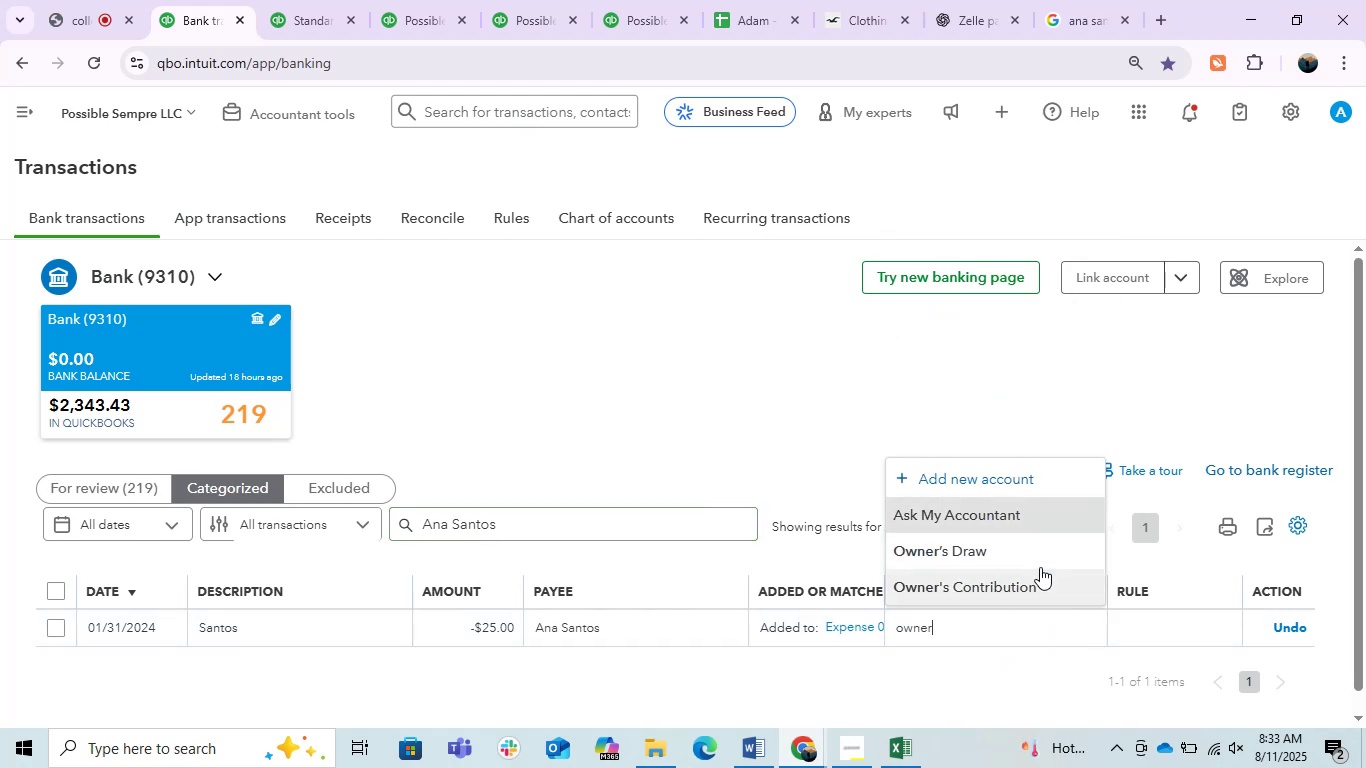 
left_click([1009, 554])
 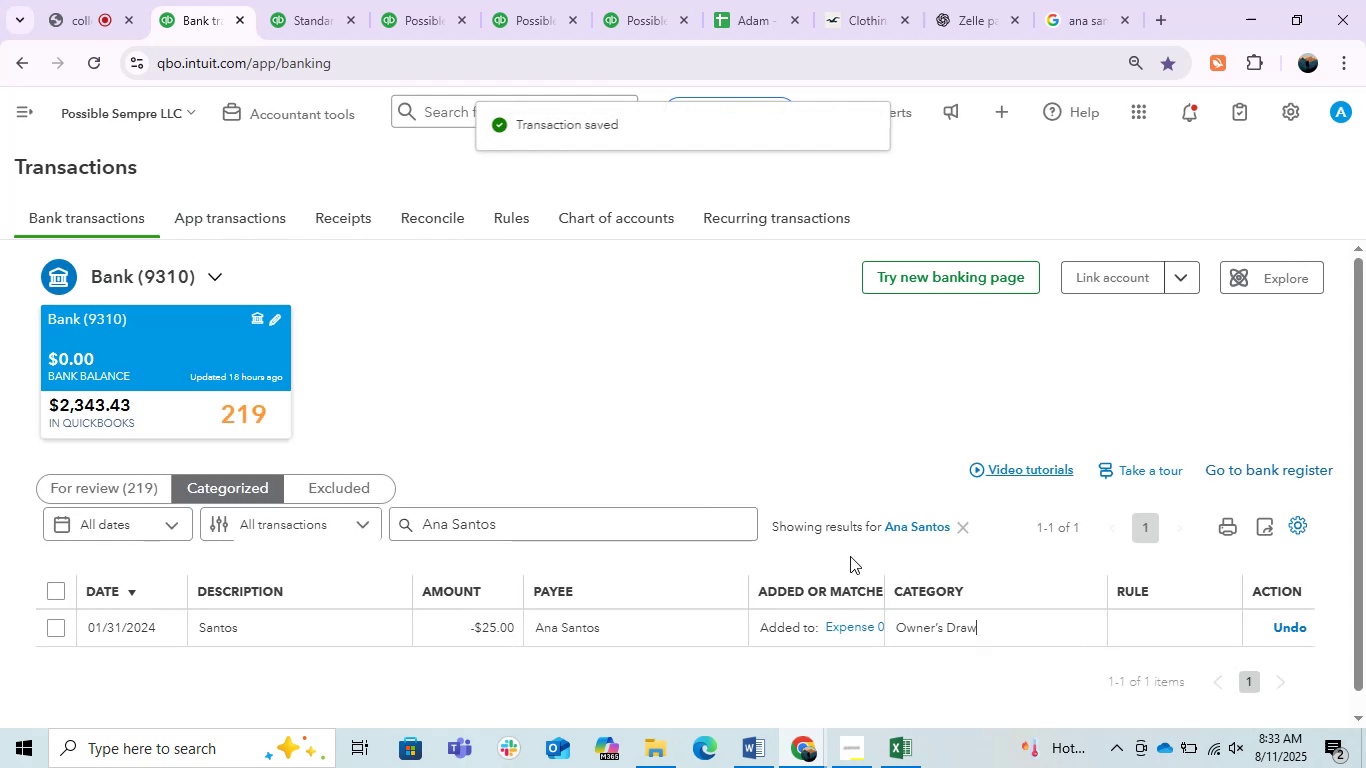 
left_click([70, 491])
 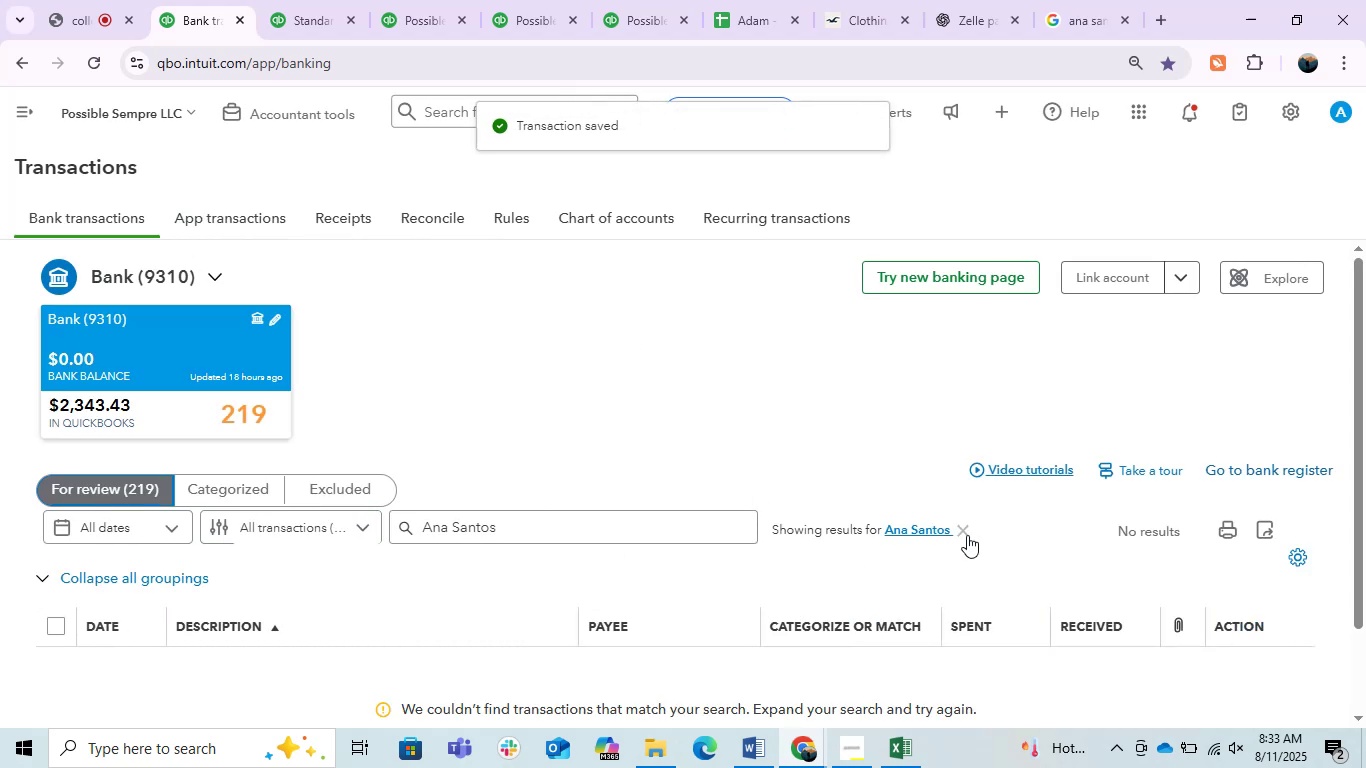 
left_click([967, 534])
 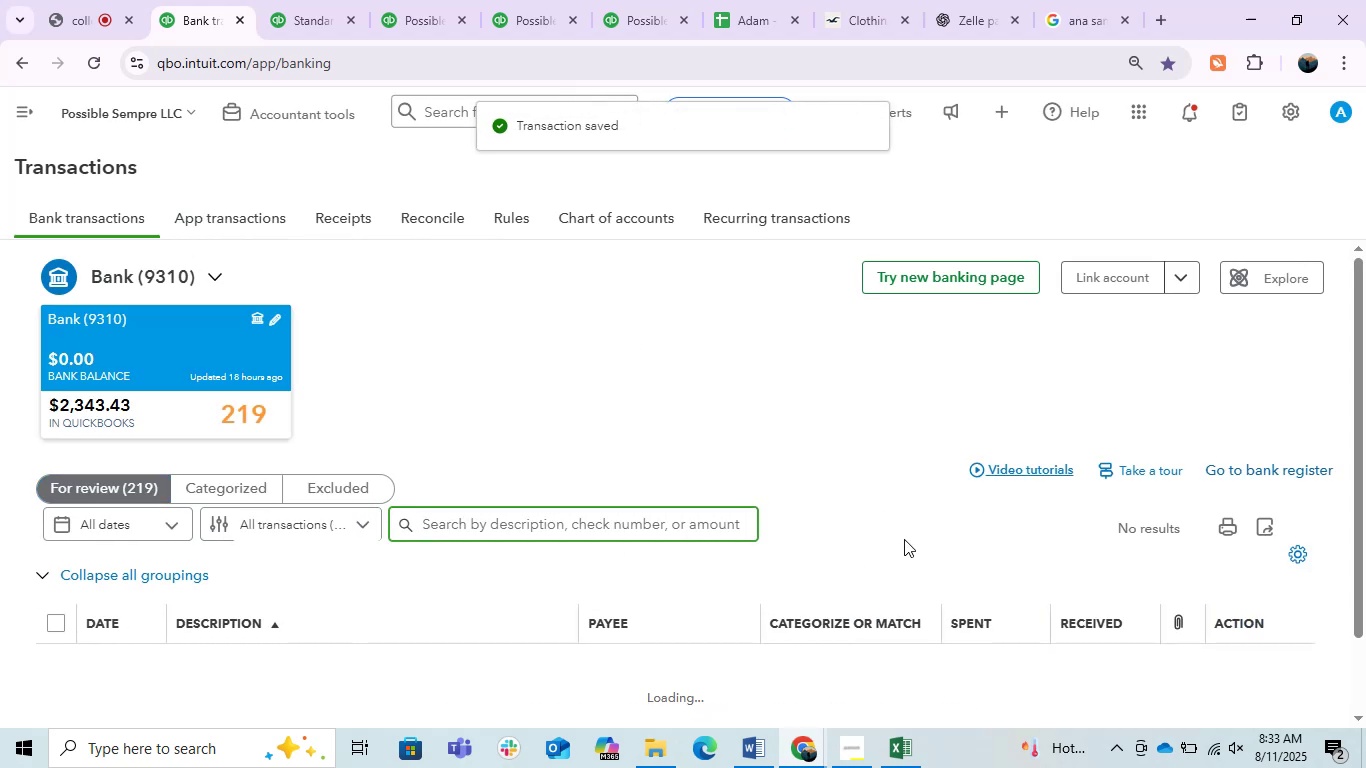 
scroll: coordinate [449, 503], scroll_direction: down, amount: 21.0
 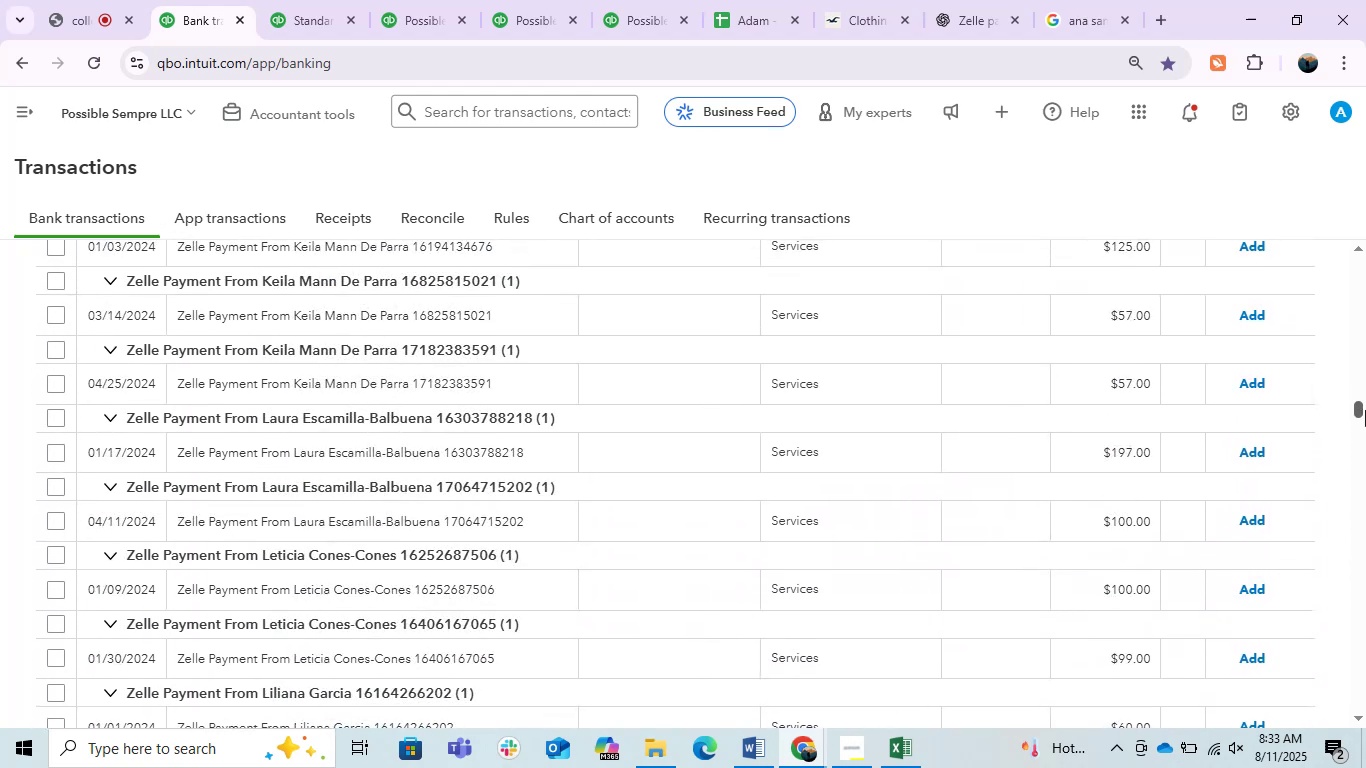 
left_click_drag(start_coordinate=[1363, 411], to_coordinate=[1351, 305])
 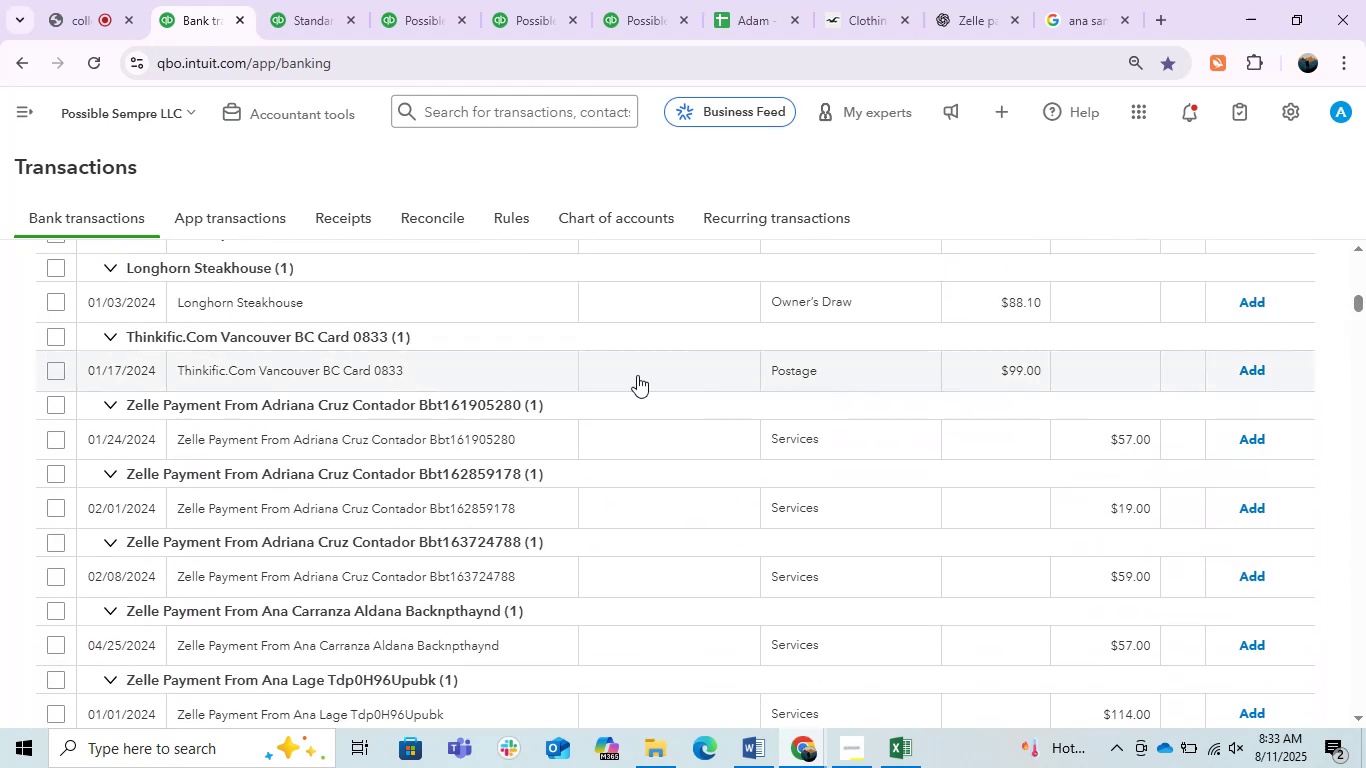 
mouse_move([586, 384])
 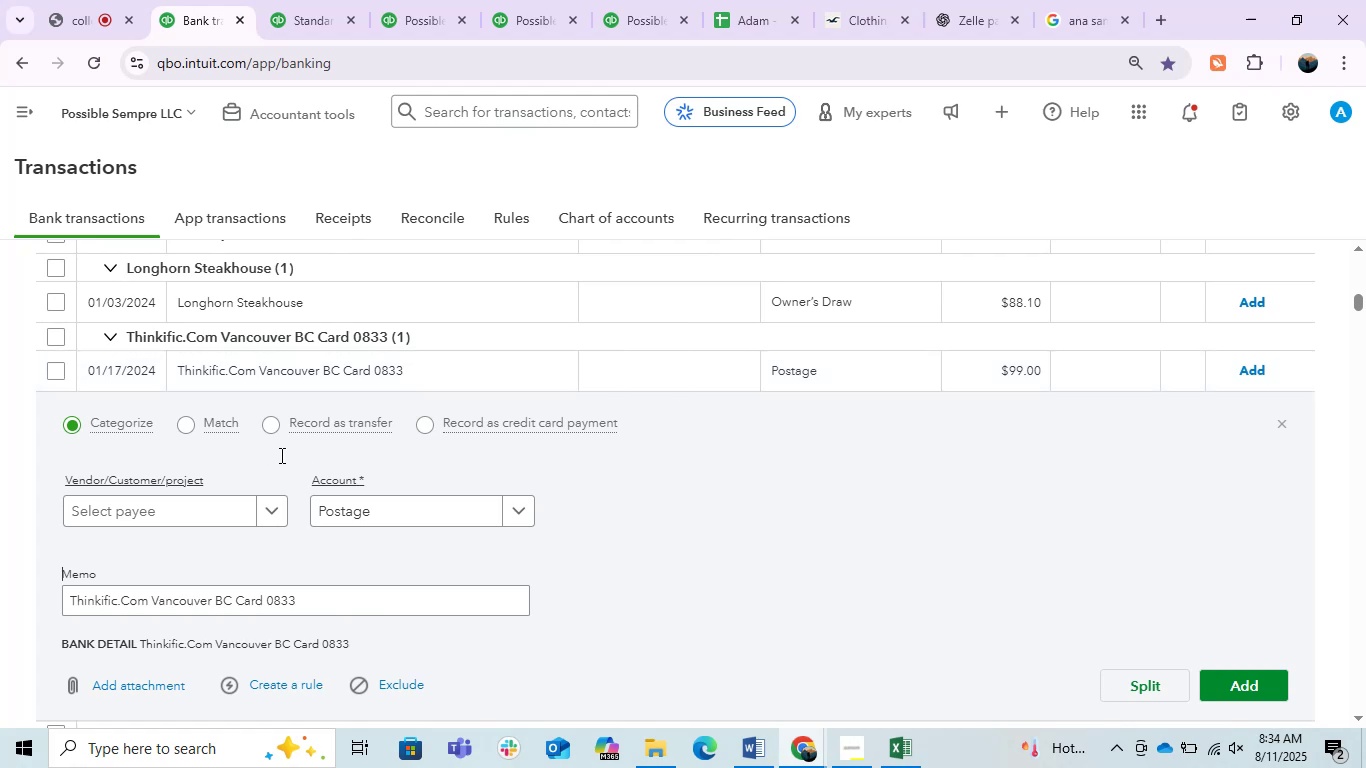 
double_click([208, 599])
 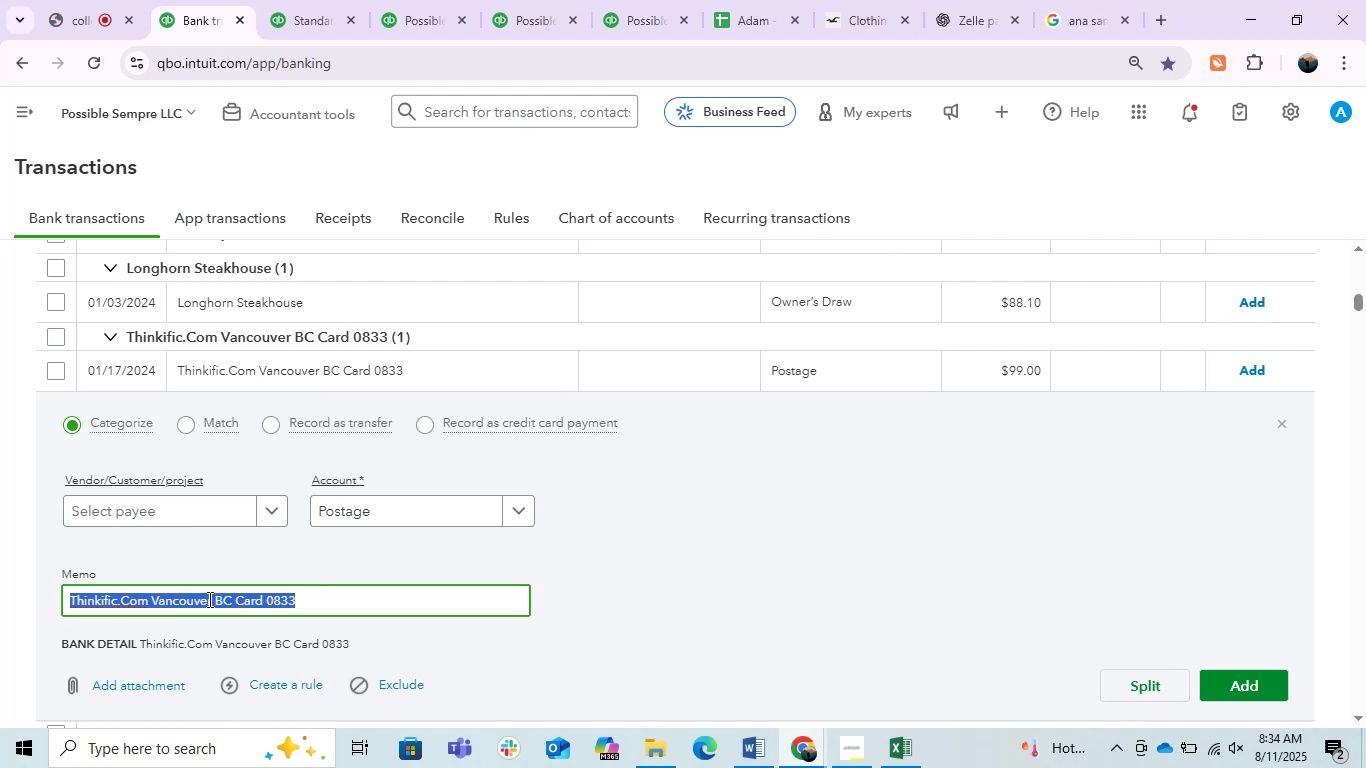 
triple_click([208, 599])
 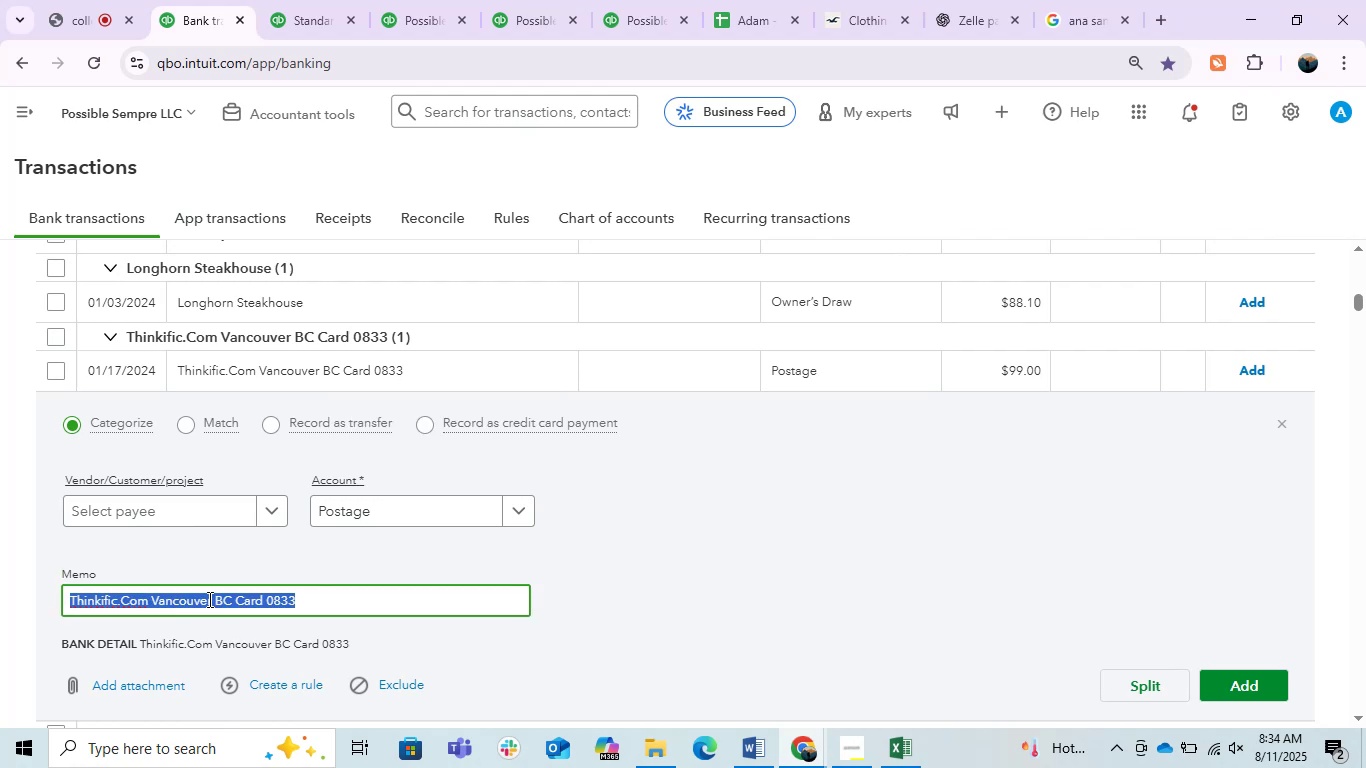 
key(Control+C)
 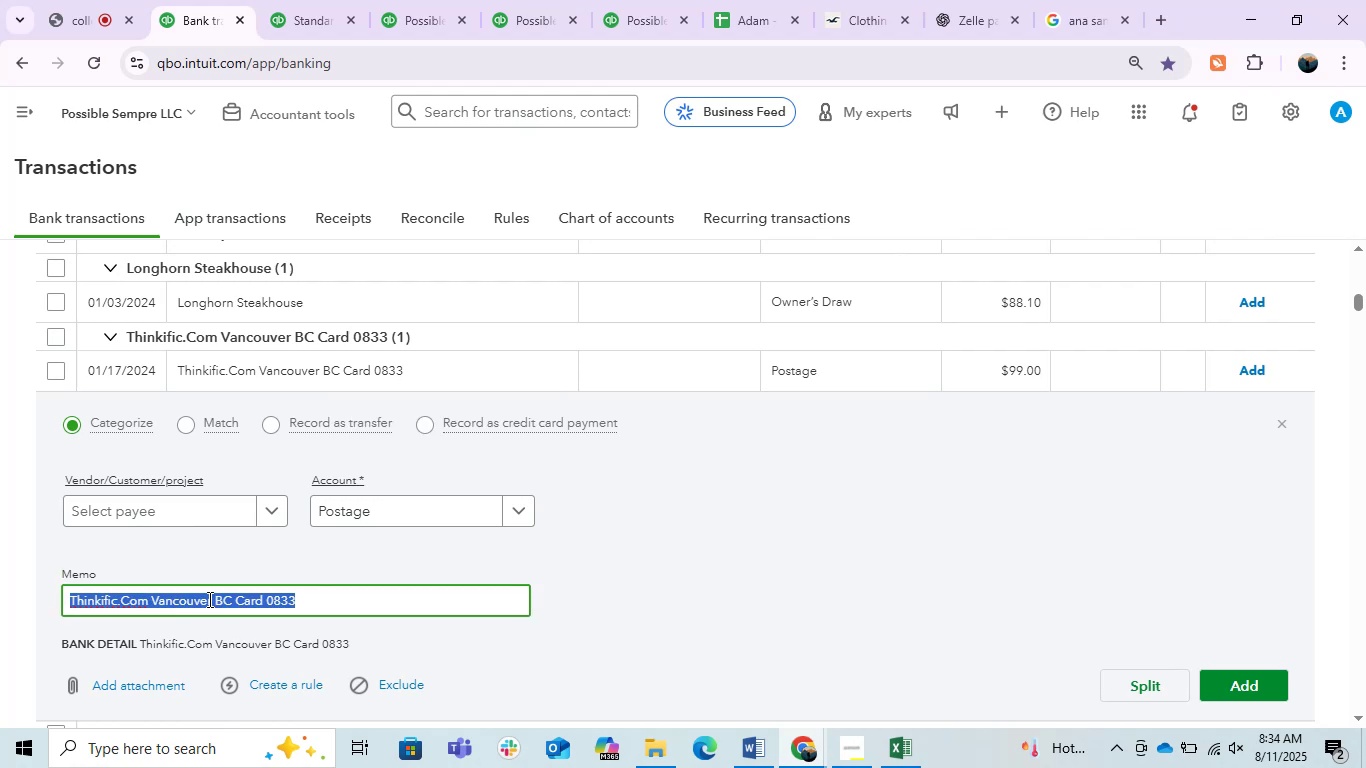 
key(Control+C)
 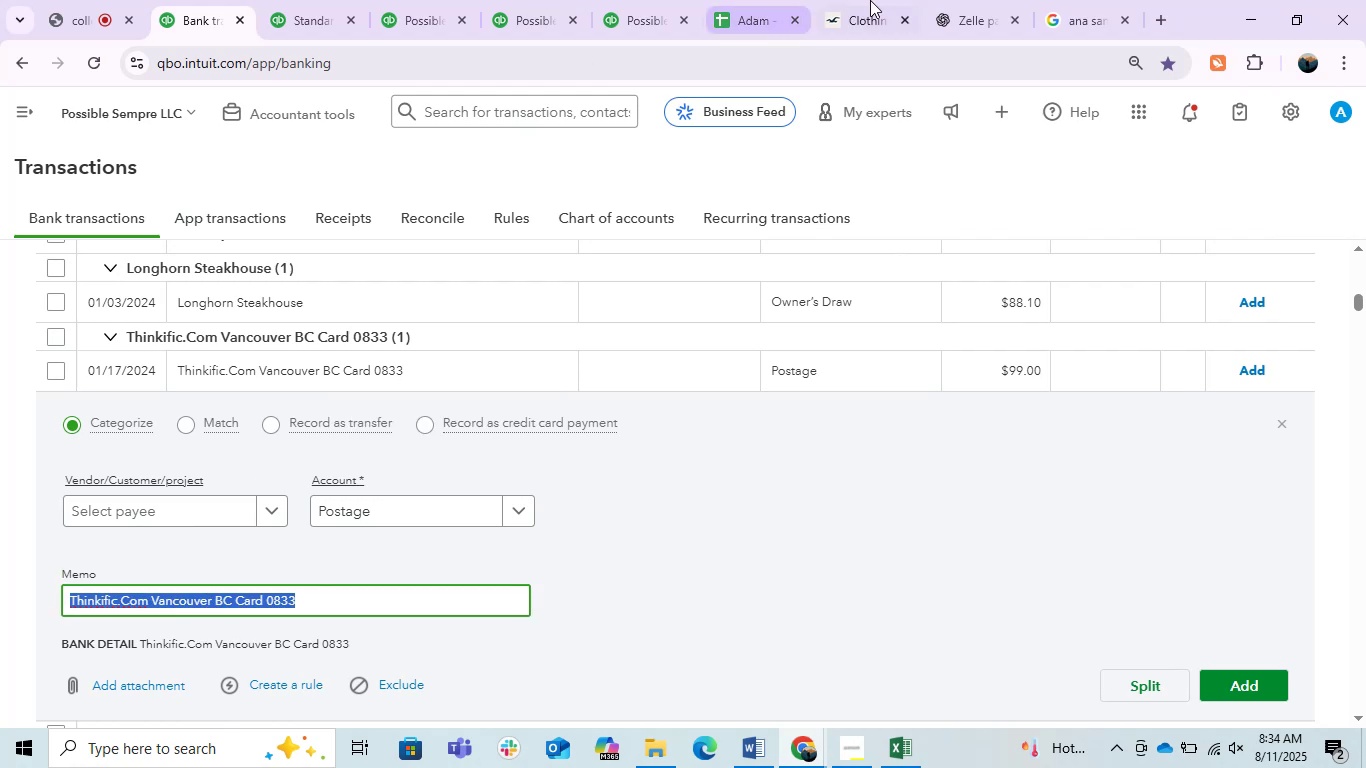 
left_click([1005, 0])
 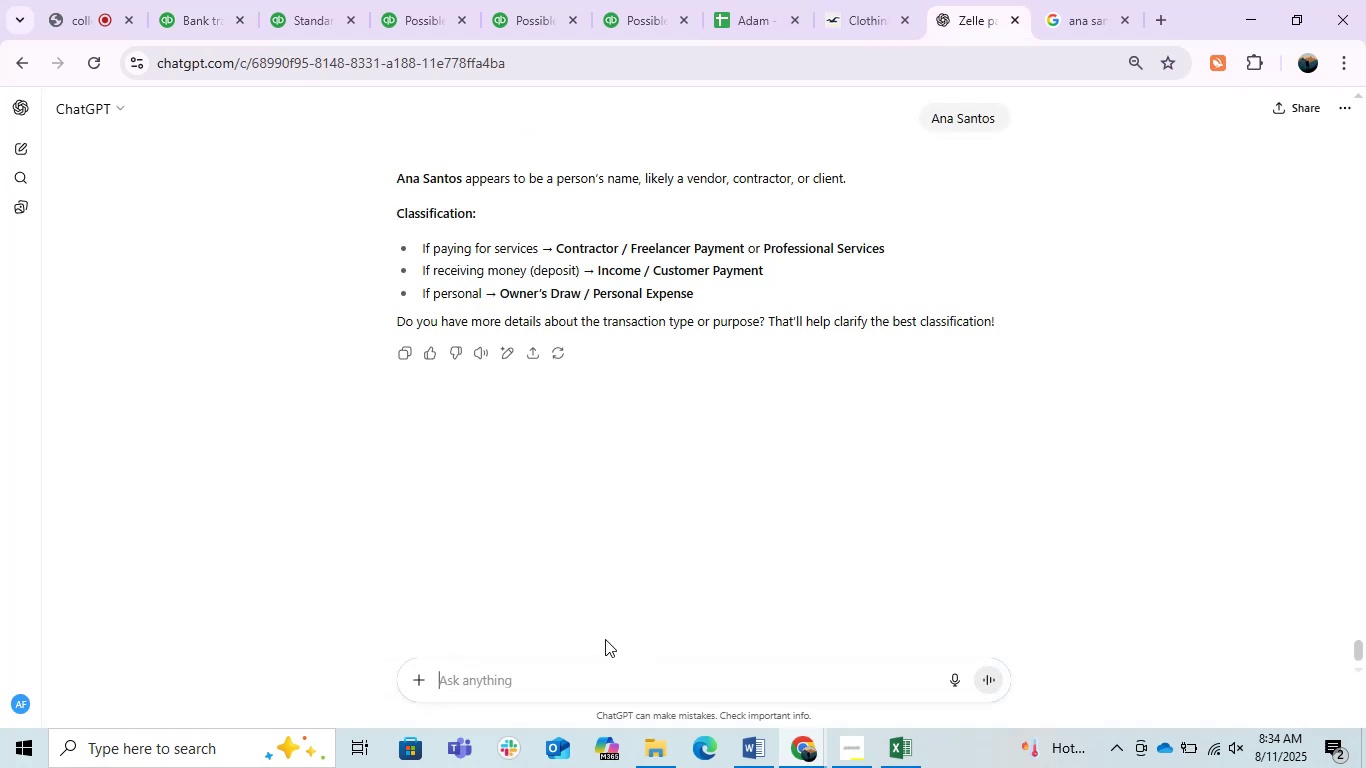 
key(Control+V)
 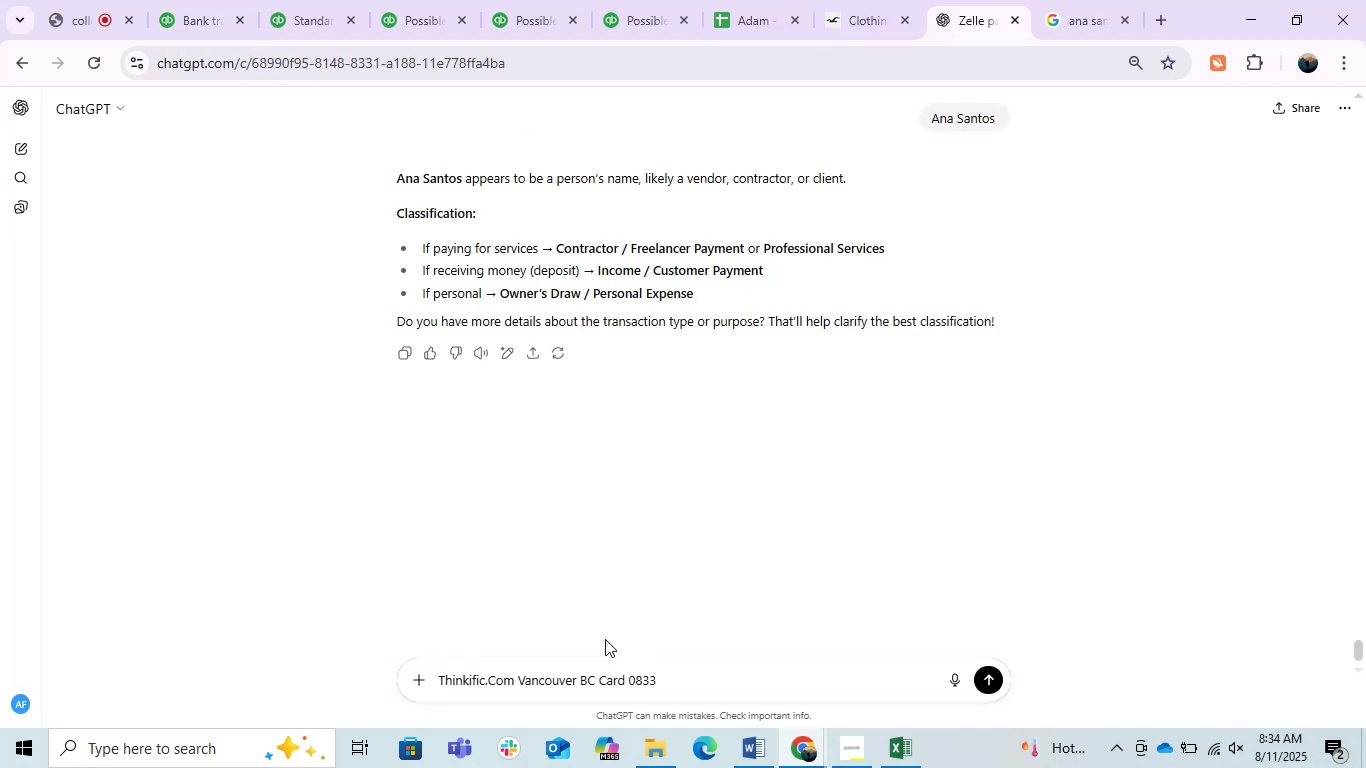 
key(Enter)
 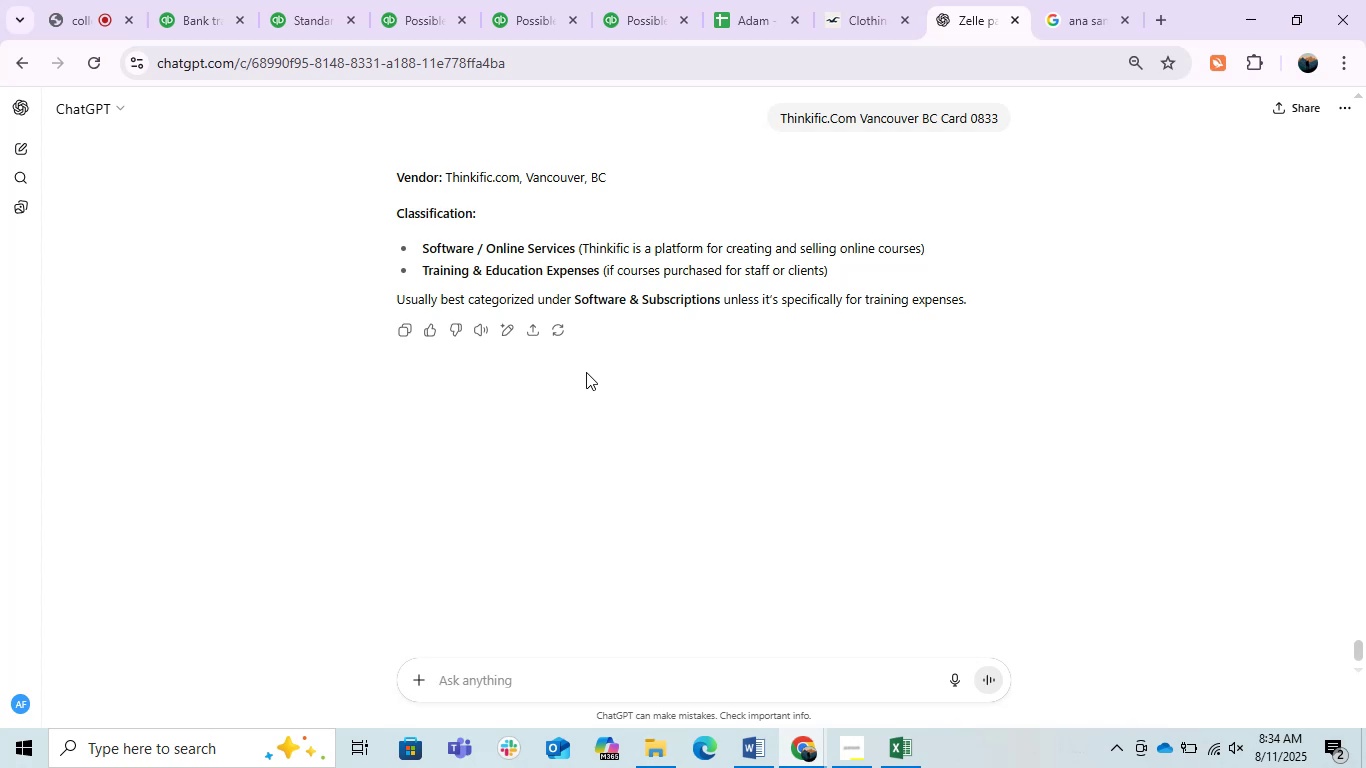 
wait(22.44)
 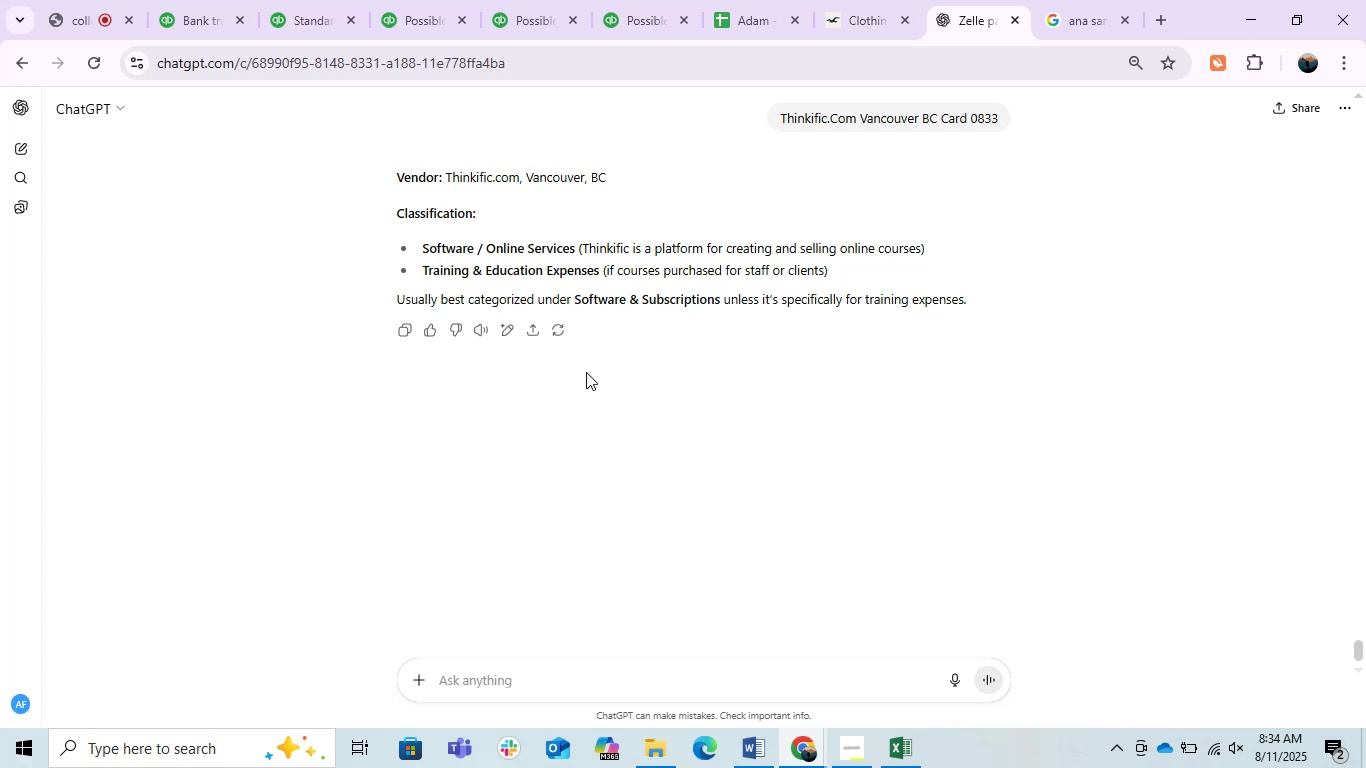 
left_click([56, 11])
 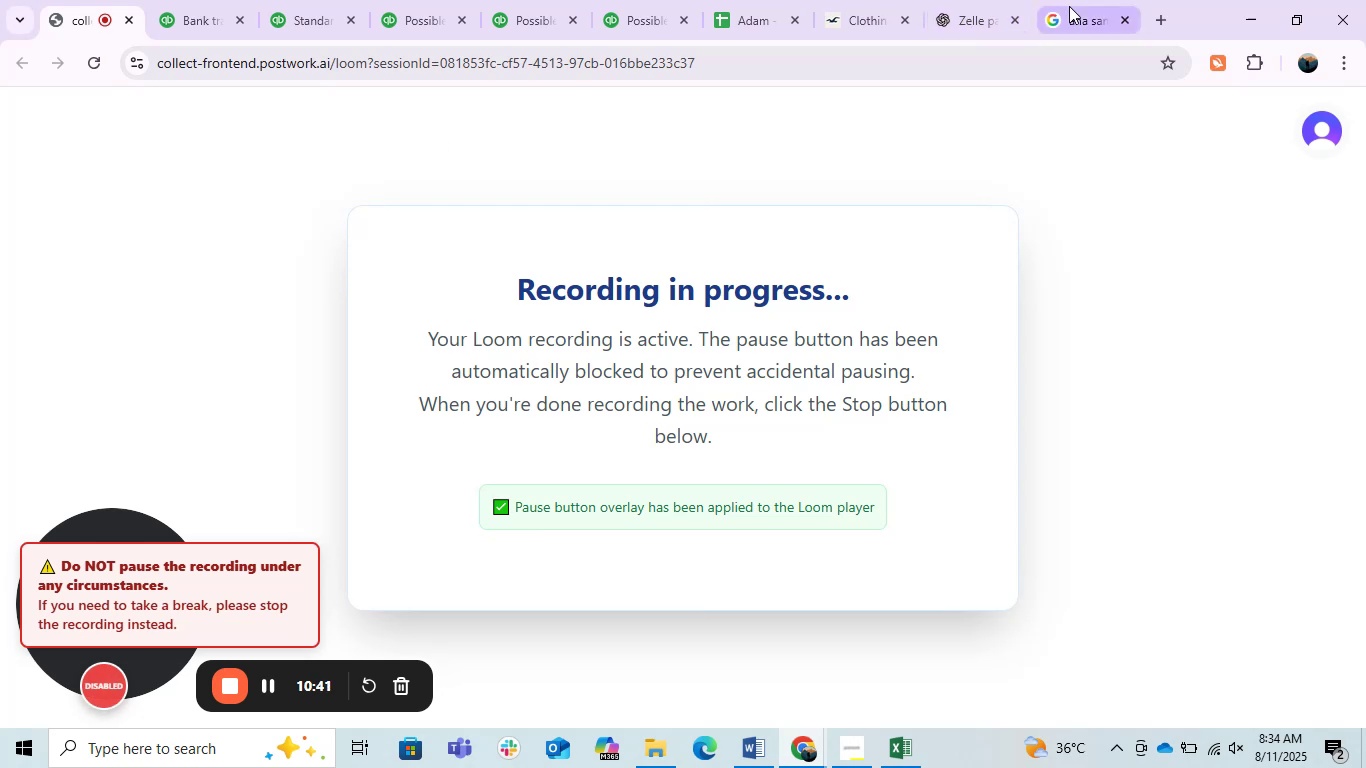 
left_click([878, 0])
 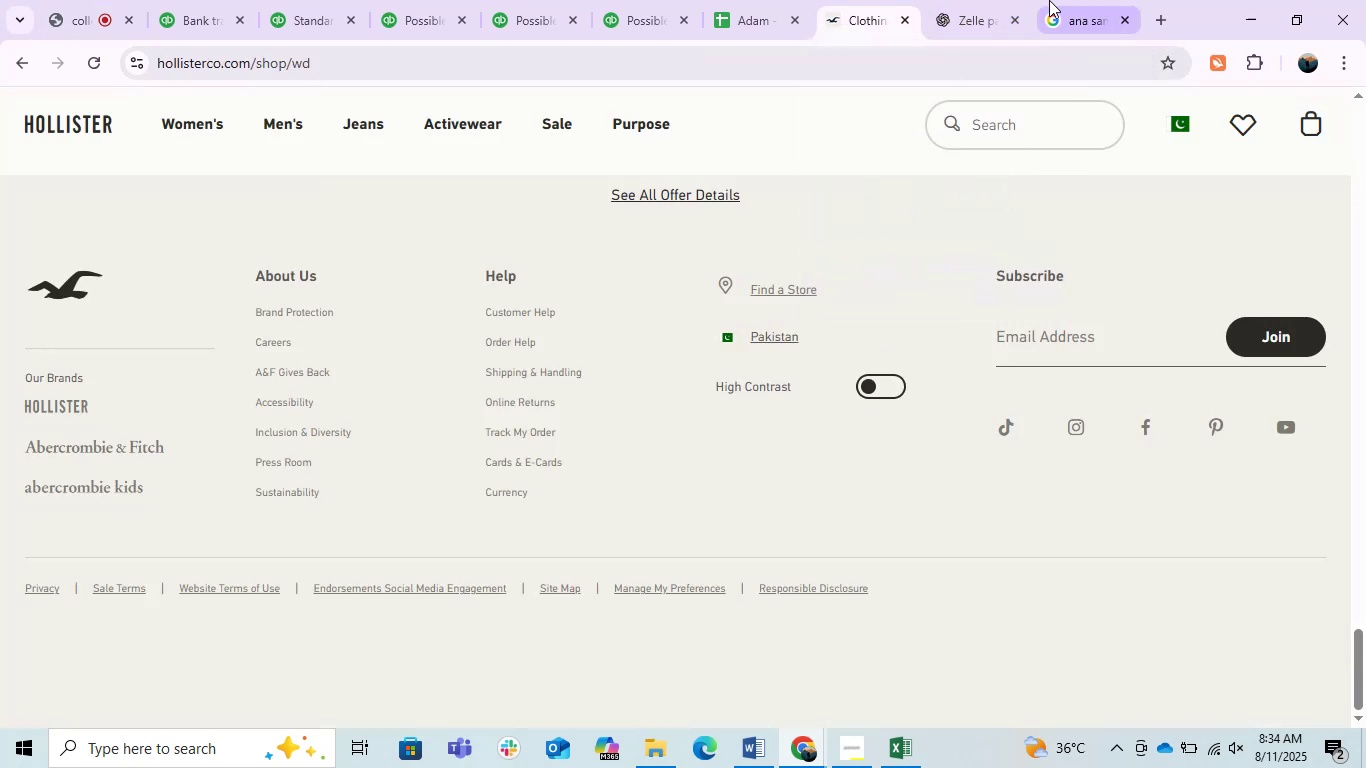 
left_click([987, 0])
 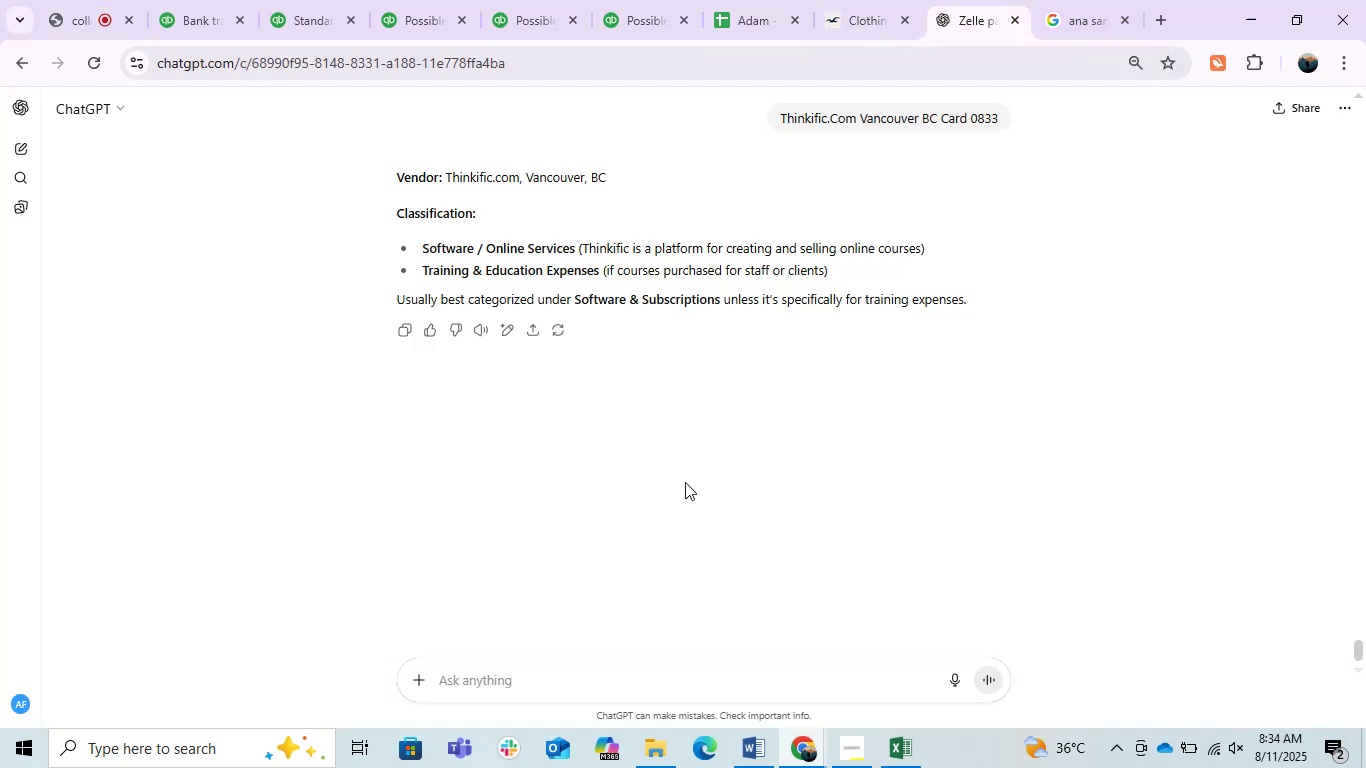 
scroll: coordinate [677, 476], scroll_direction: up, amount: 2.0
 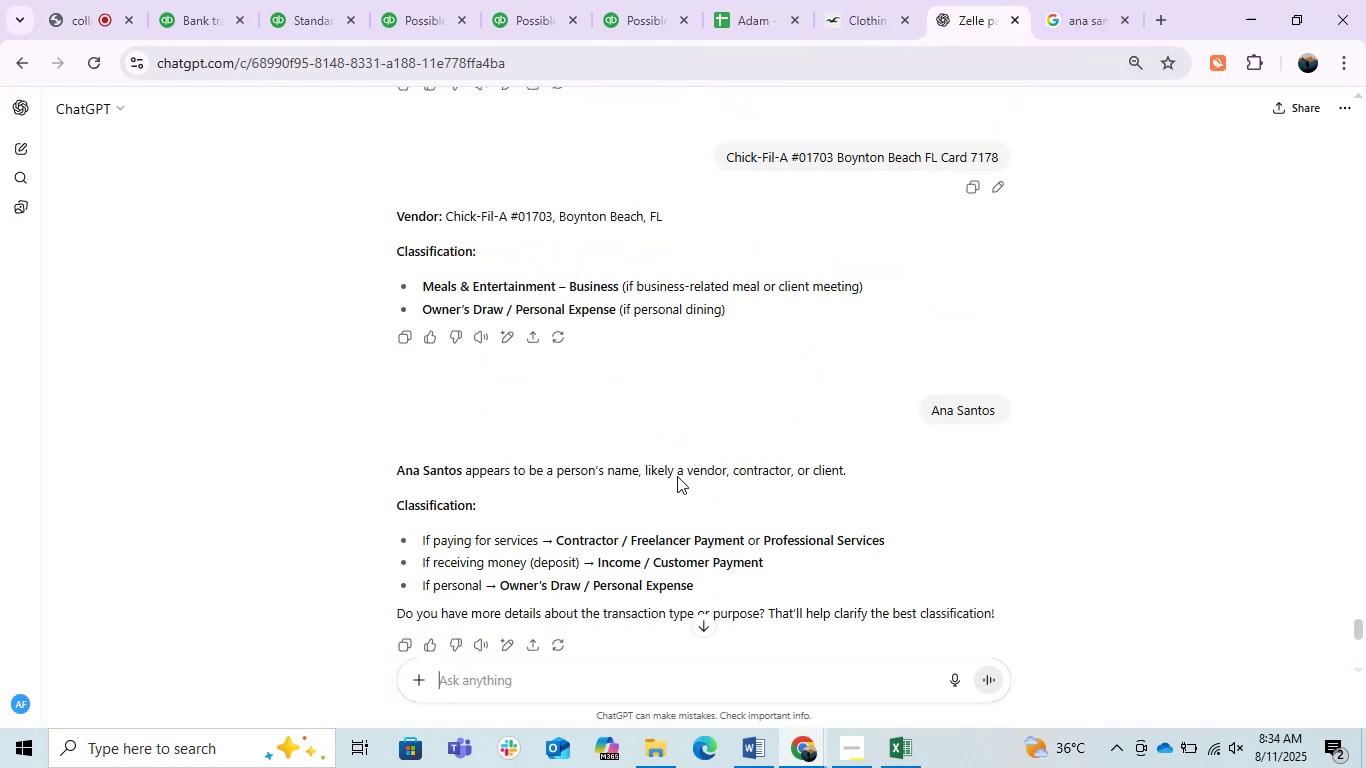 
scroll: coordinate [677, 476], scroll_direction: down, amount: 3.0
 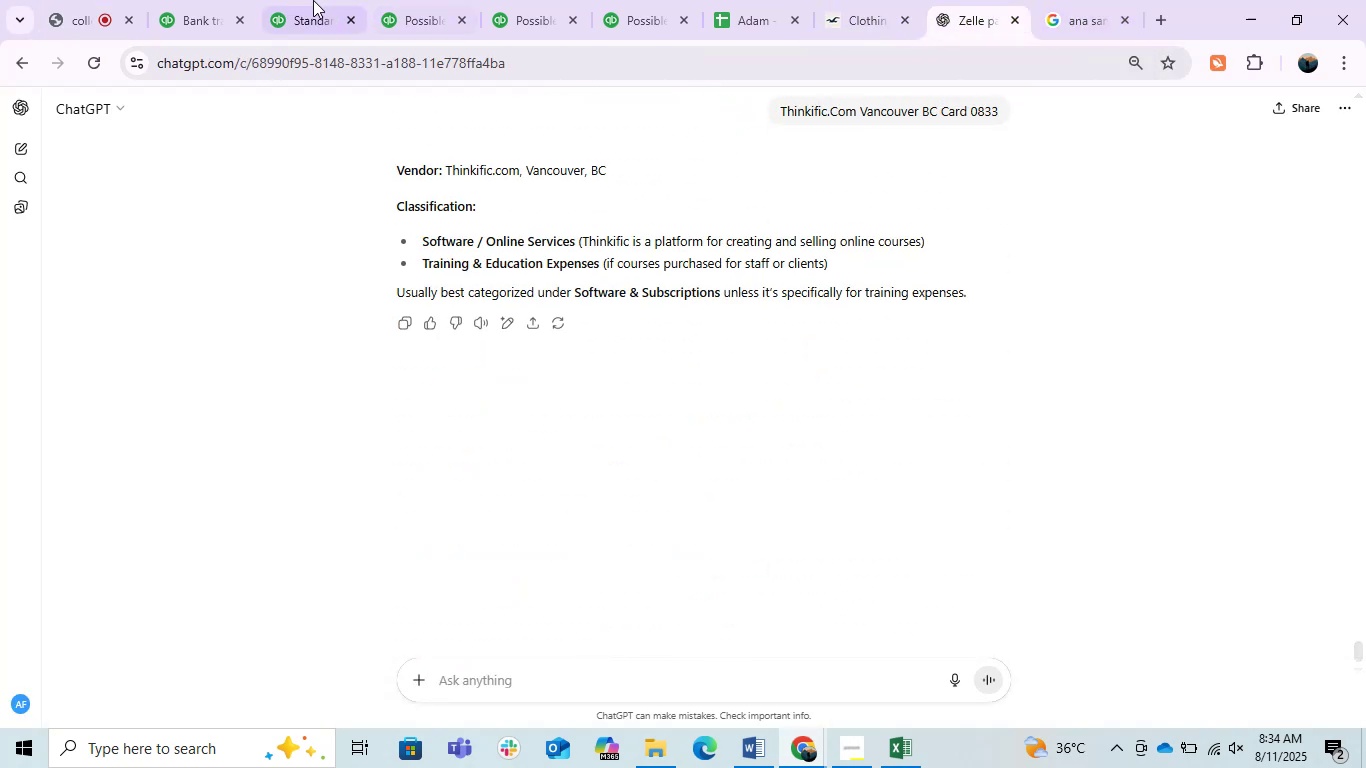 
left_click([218, 0])
 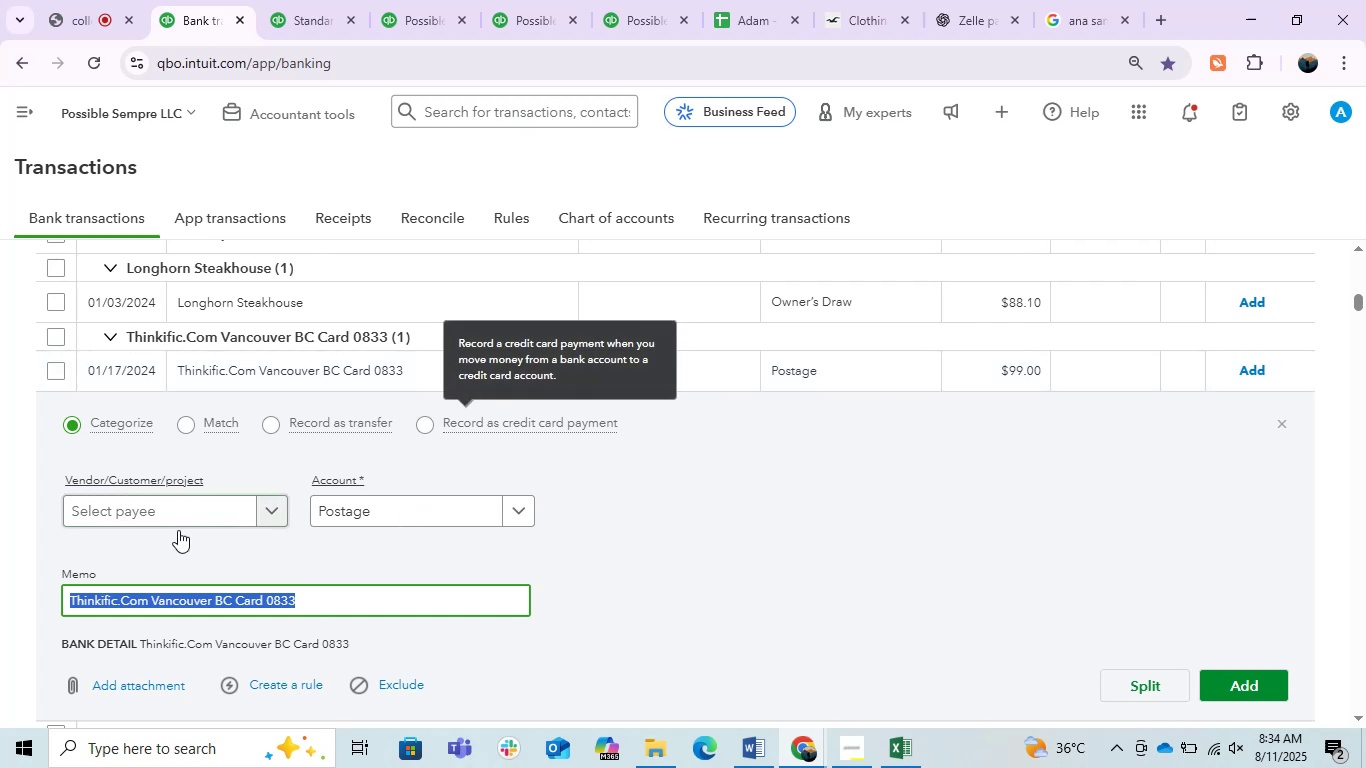 
left_click([171, 518])
 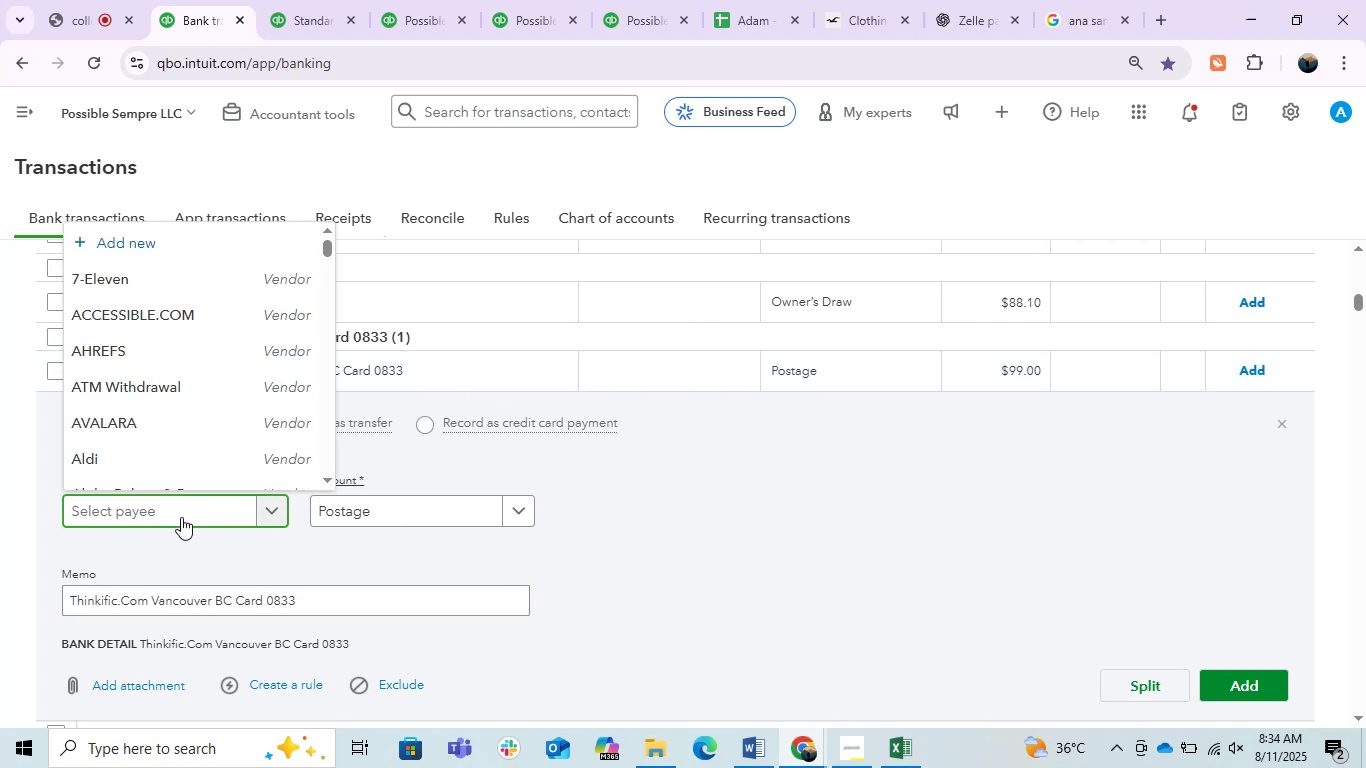 
key(Control+V)
 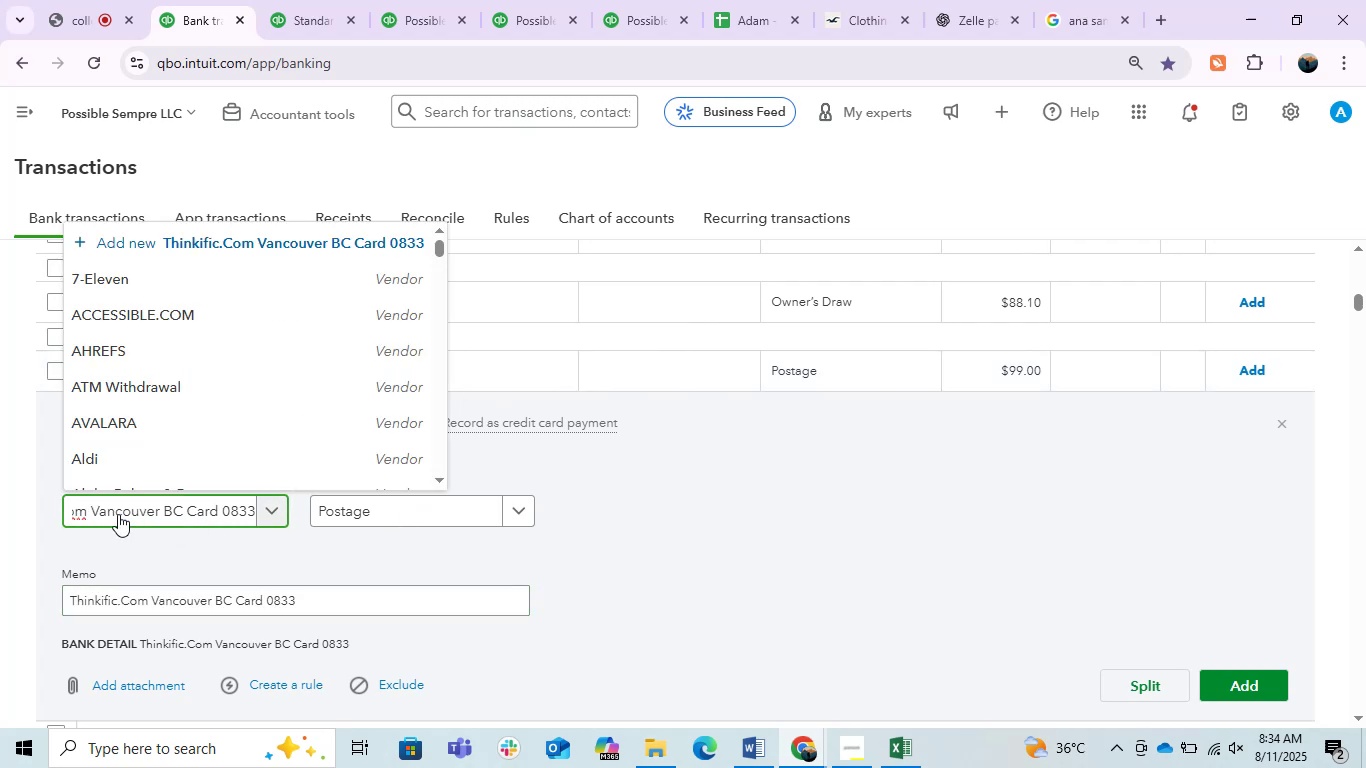 
left_click([118, 514])
 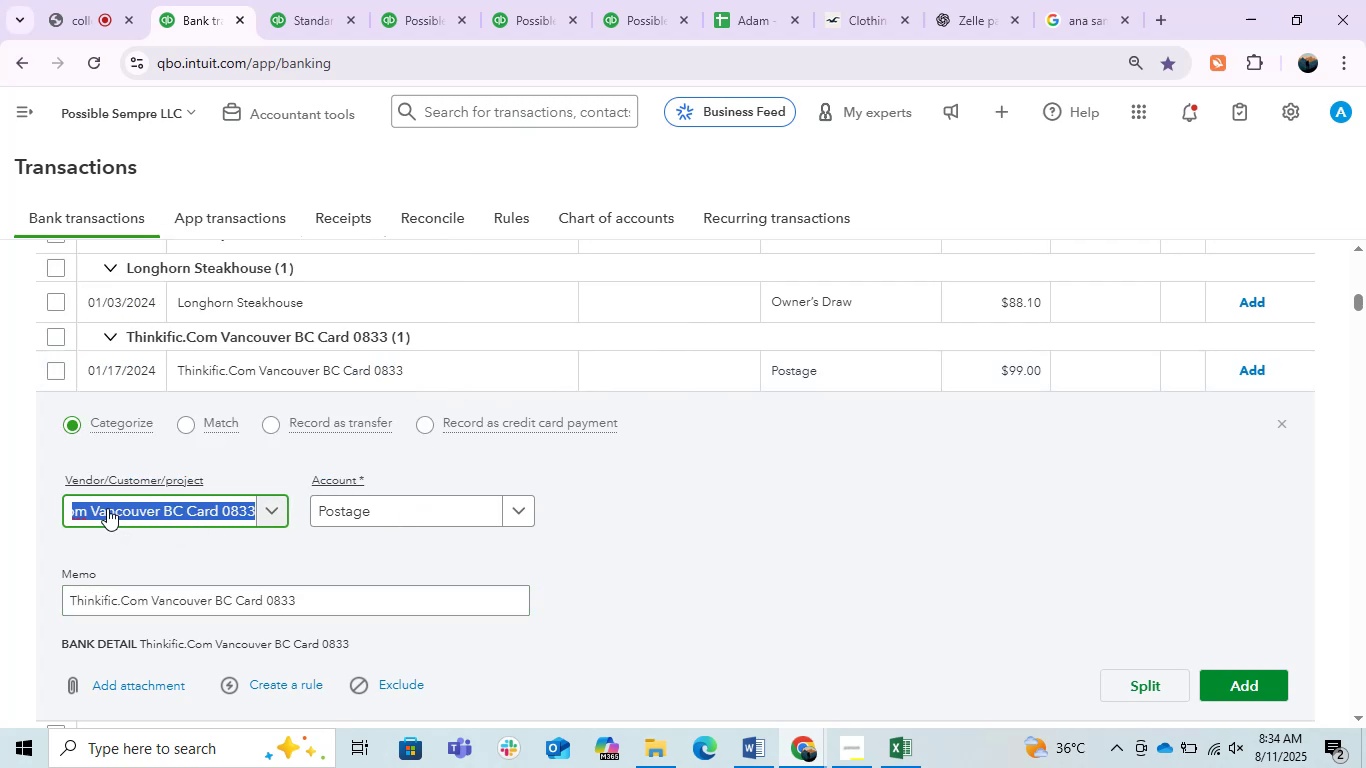 
left_click([107, 508])
 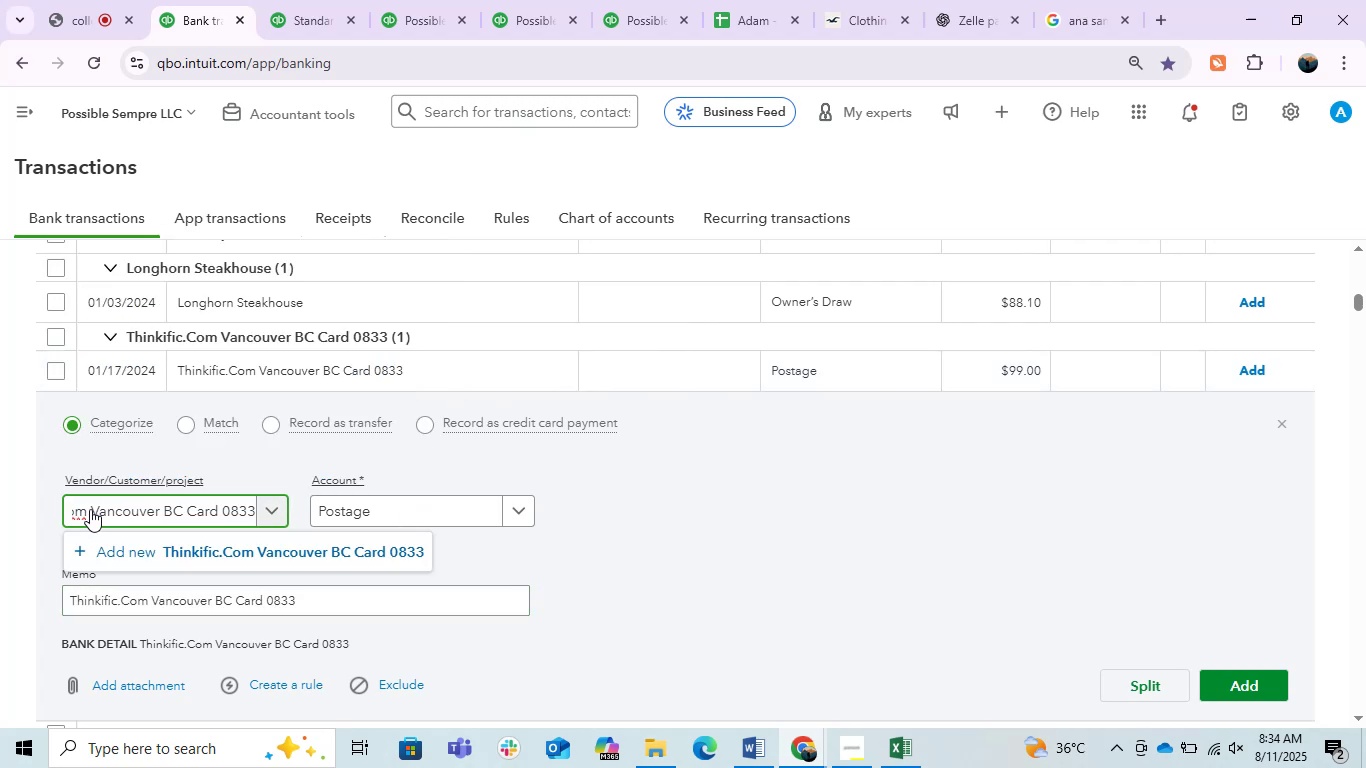 
left_click([88, 509])
 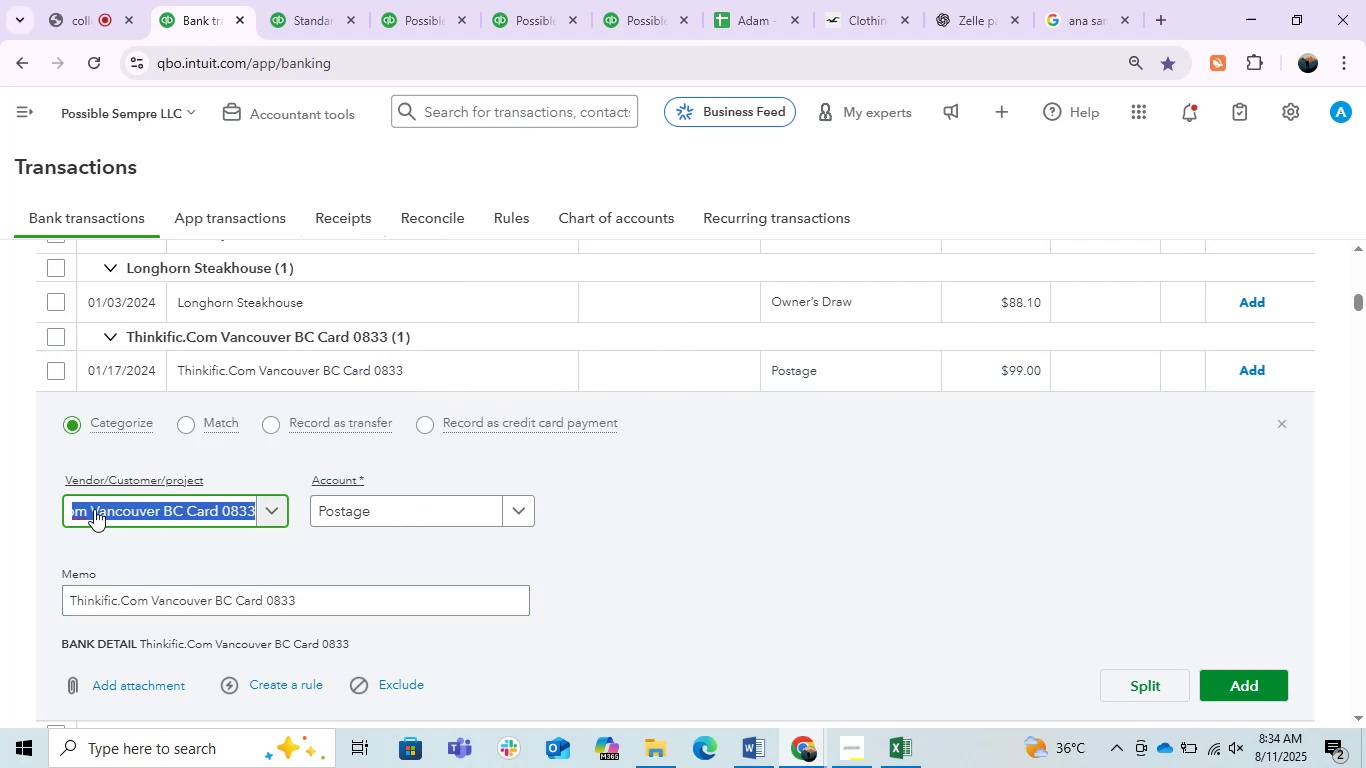 
left_click([91, 509])
 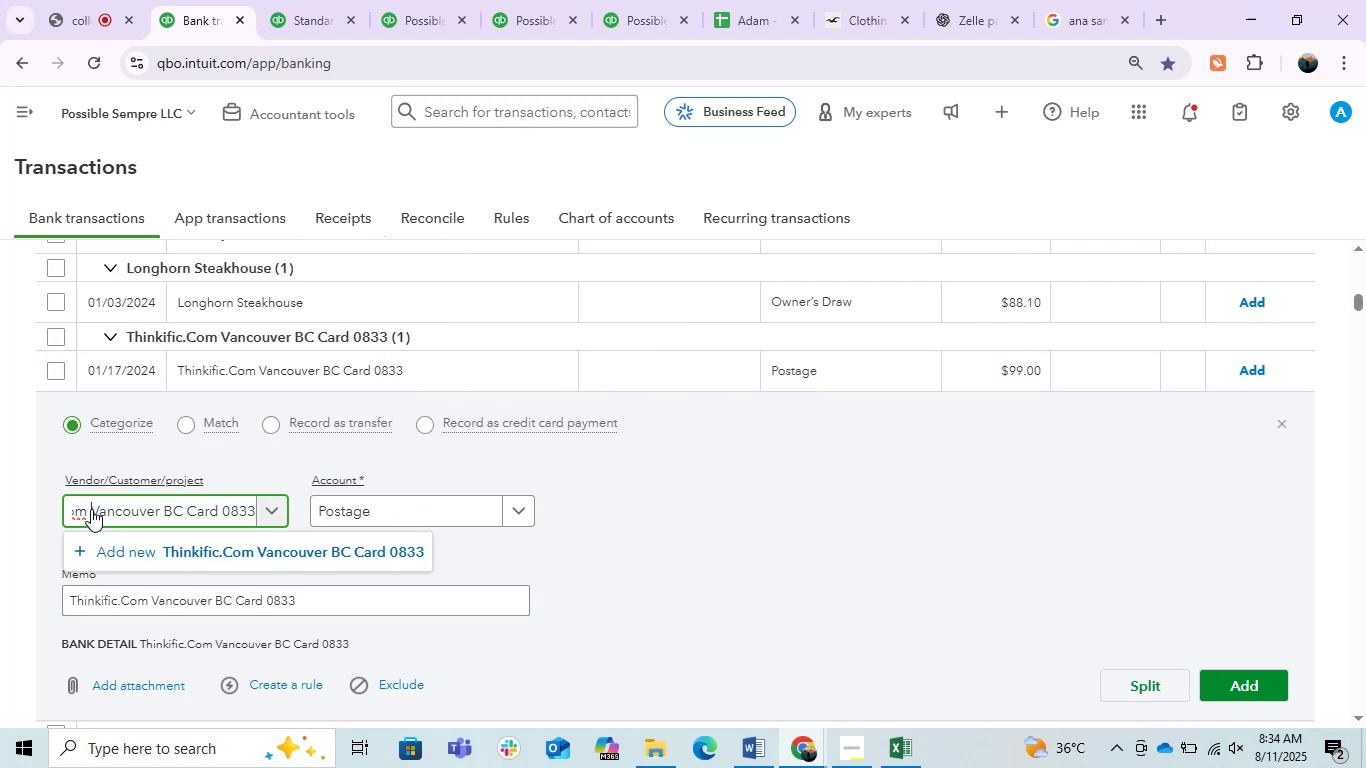 
left_click_drag(start_coordinate=[91, 509], to_coordinate=[430, 495])
 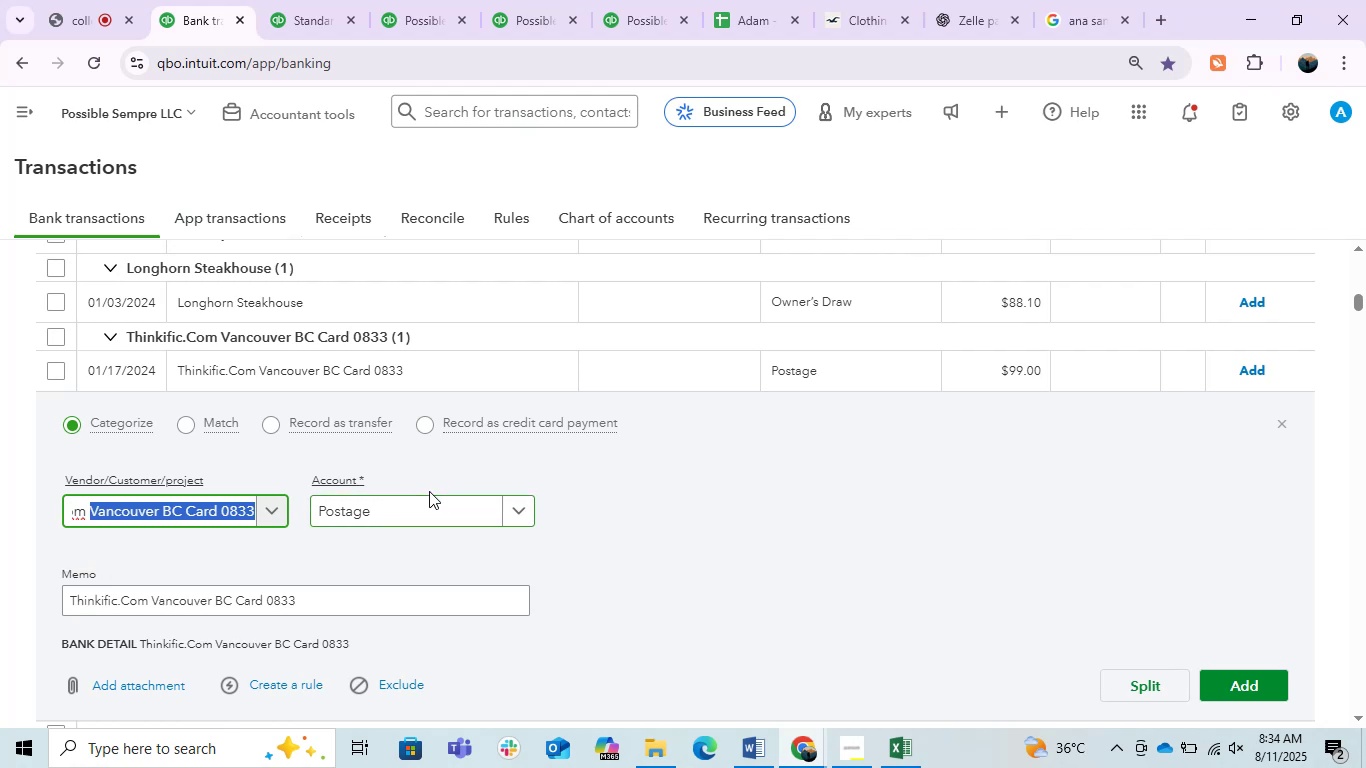 
key(Backspace)
 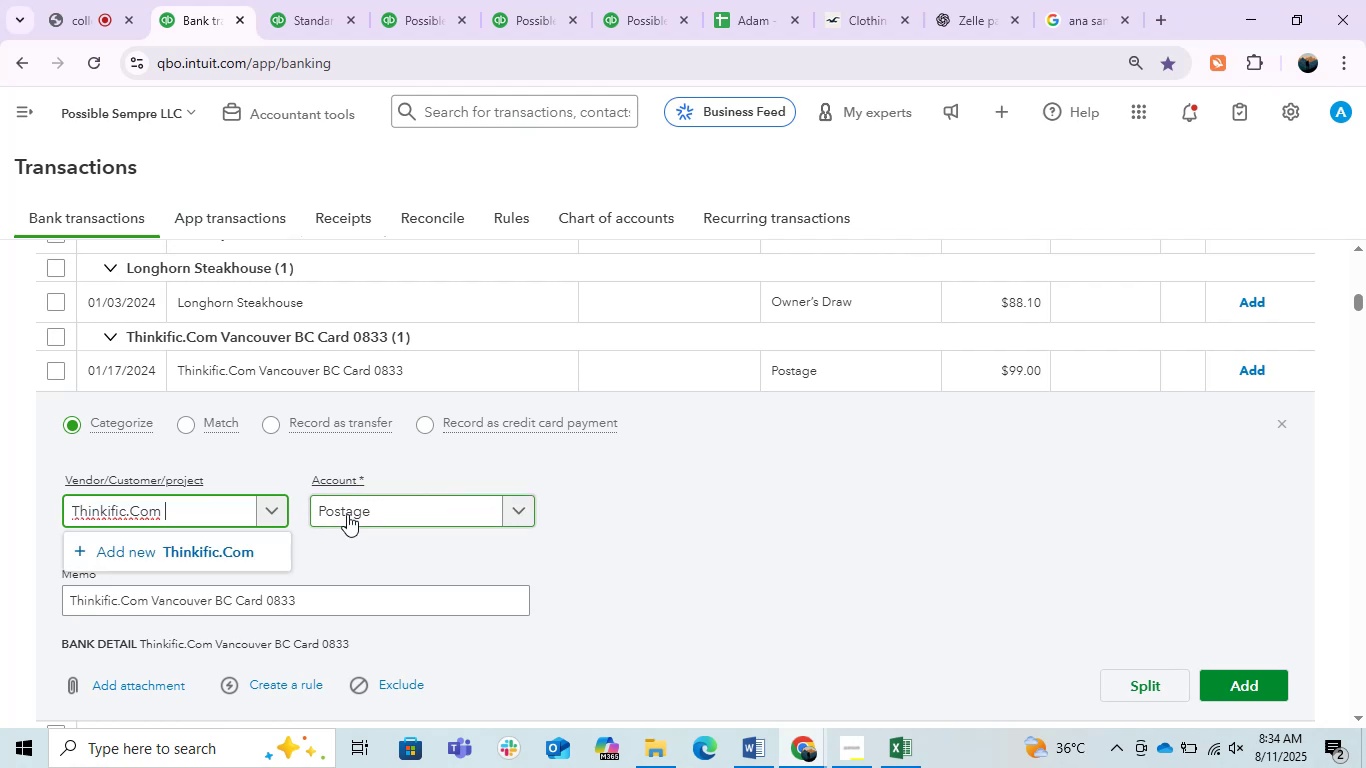 
key(Backspace)
 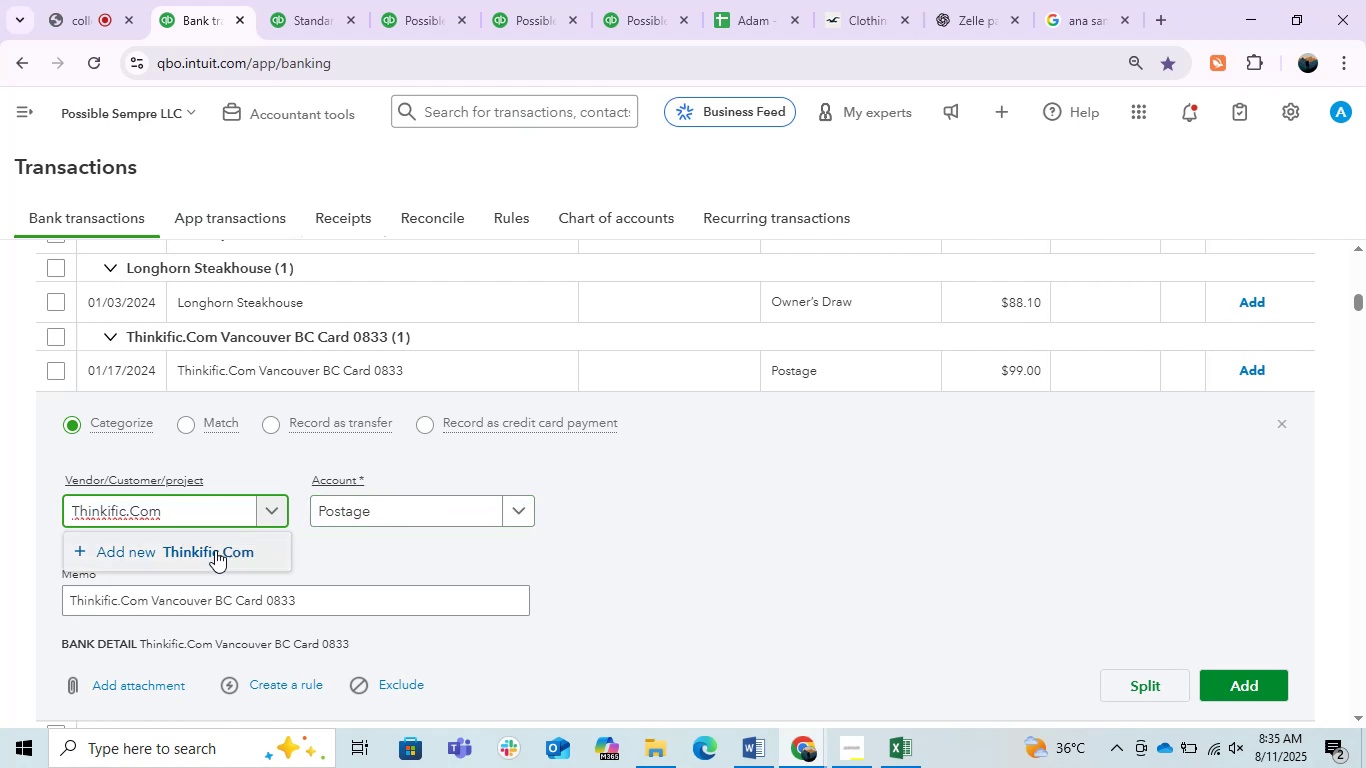 
left_click([213, 558])
 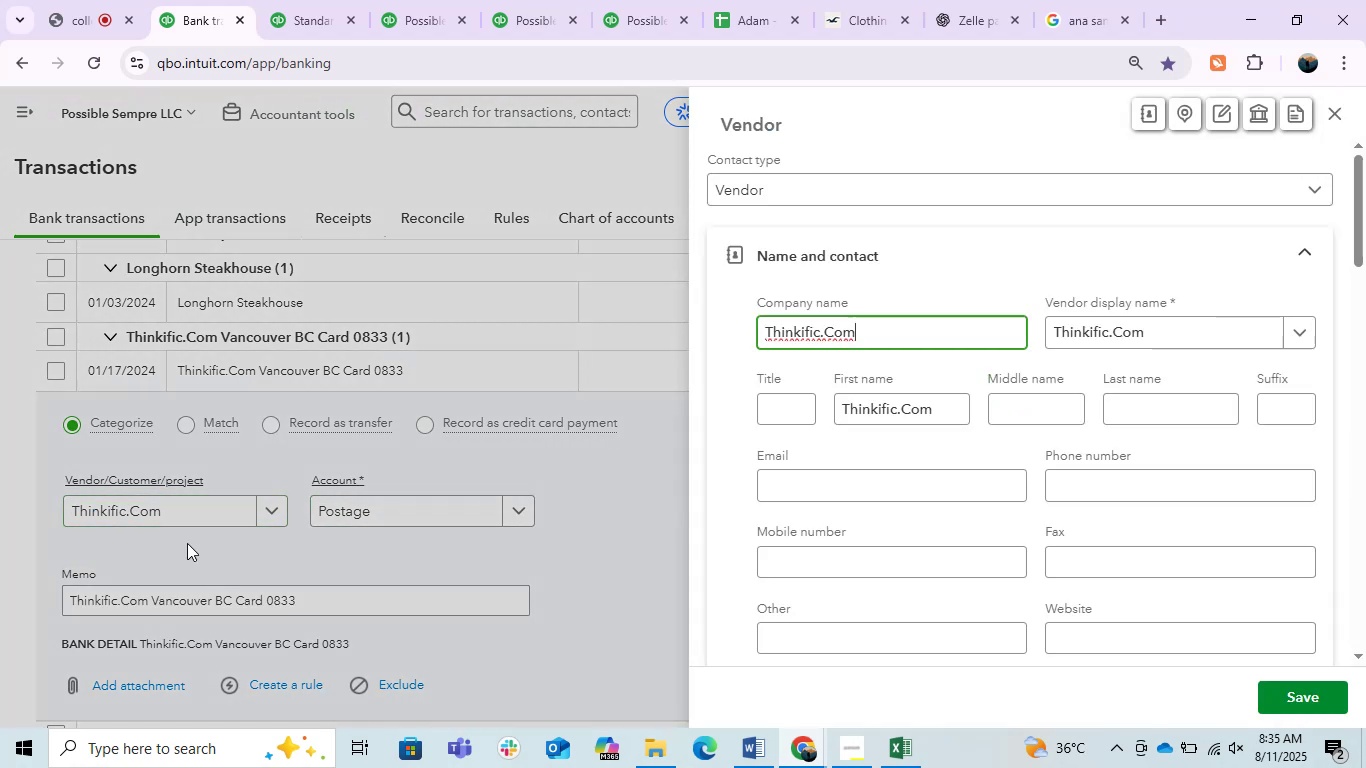 
wait(6.15)
 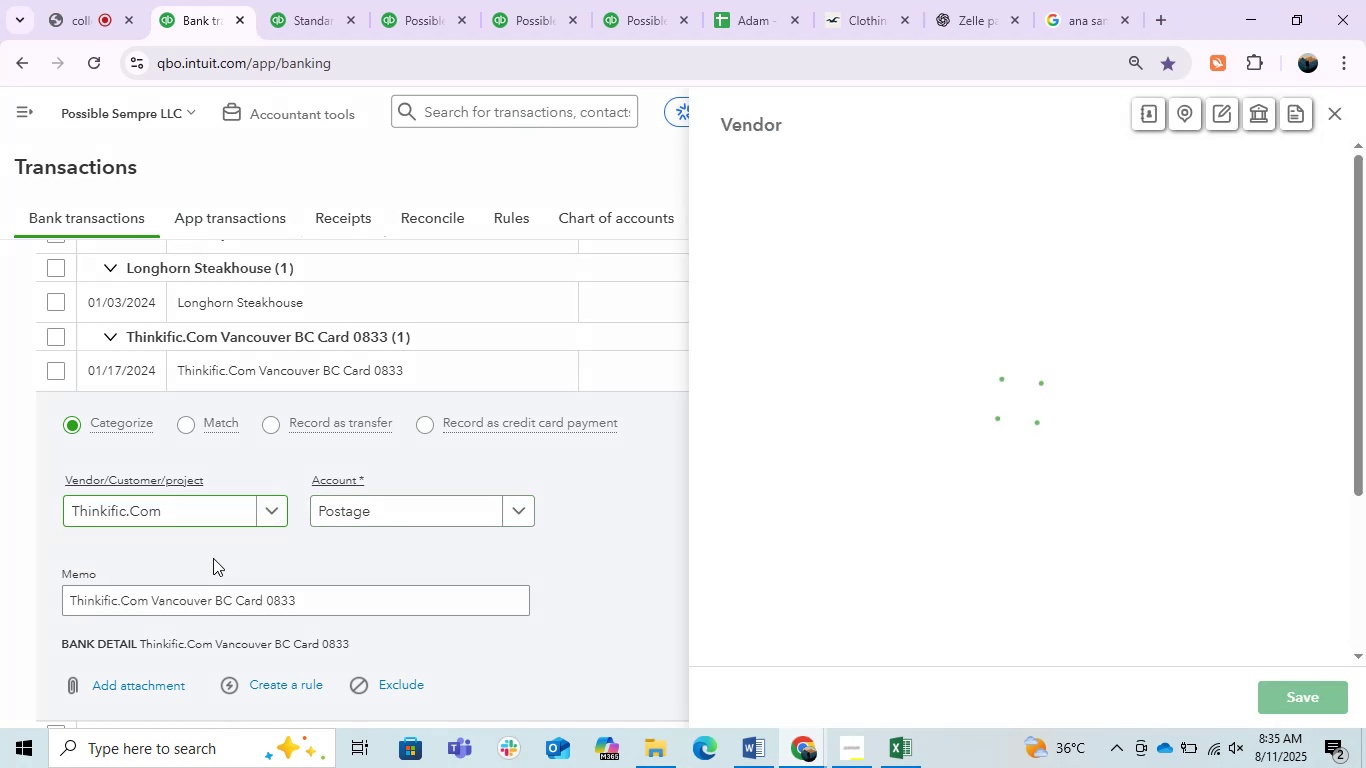 
left_click([1289, 684])
 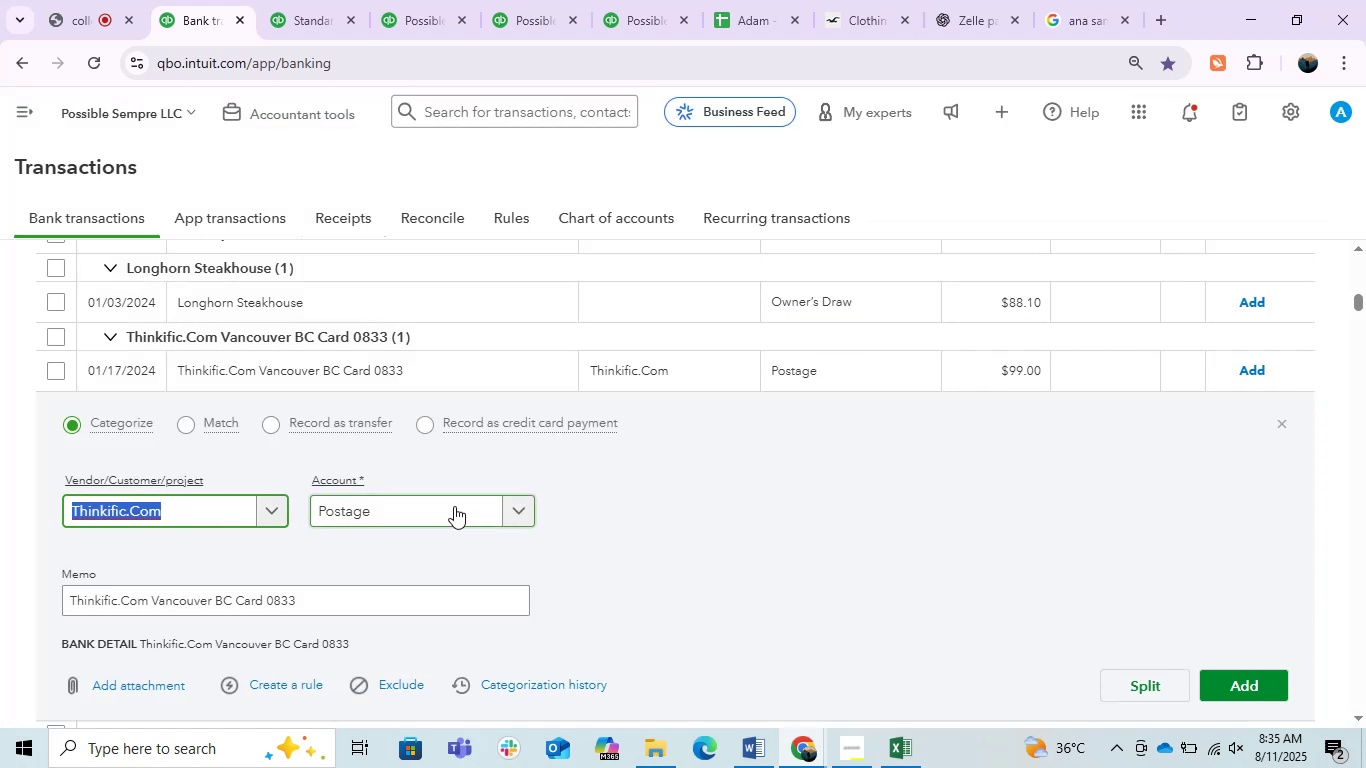 
wait(5.63)
 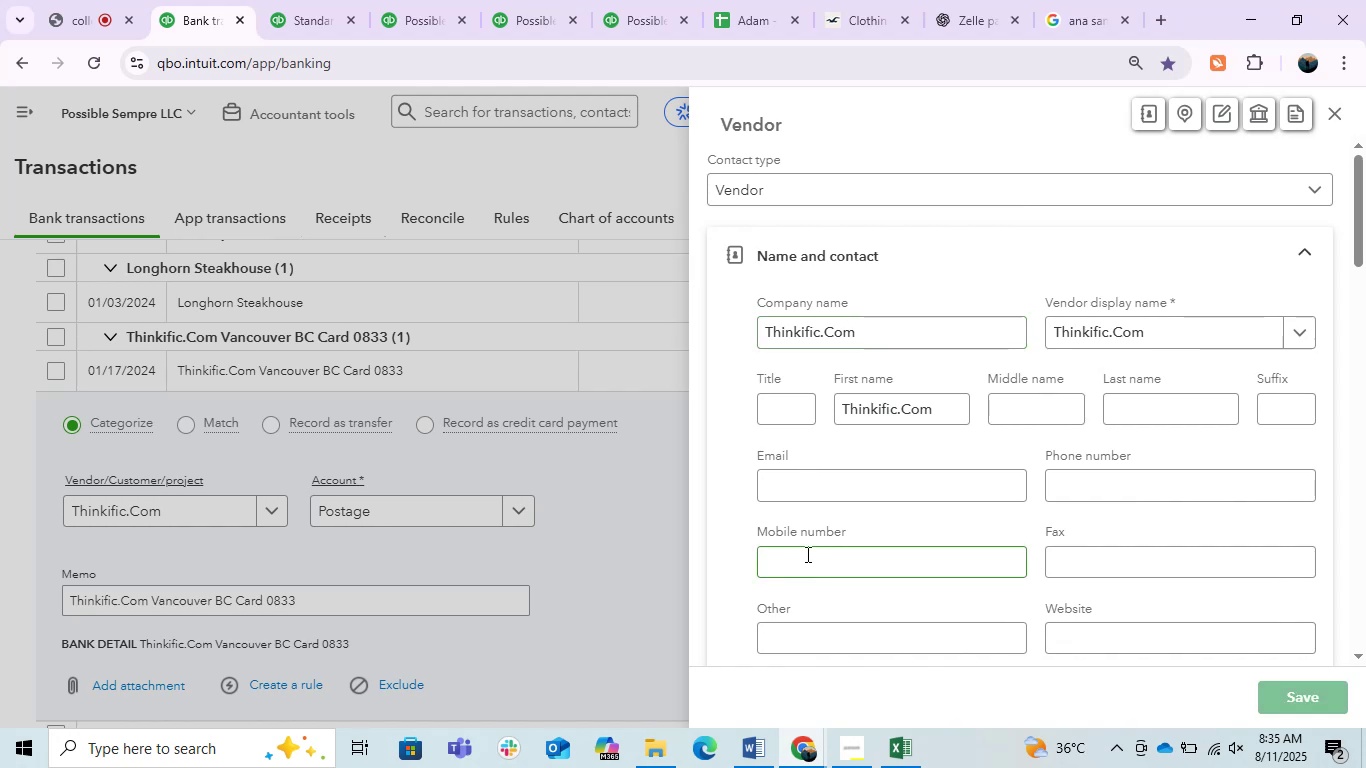 
left_click([996, 0])
 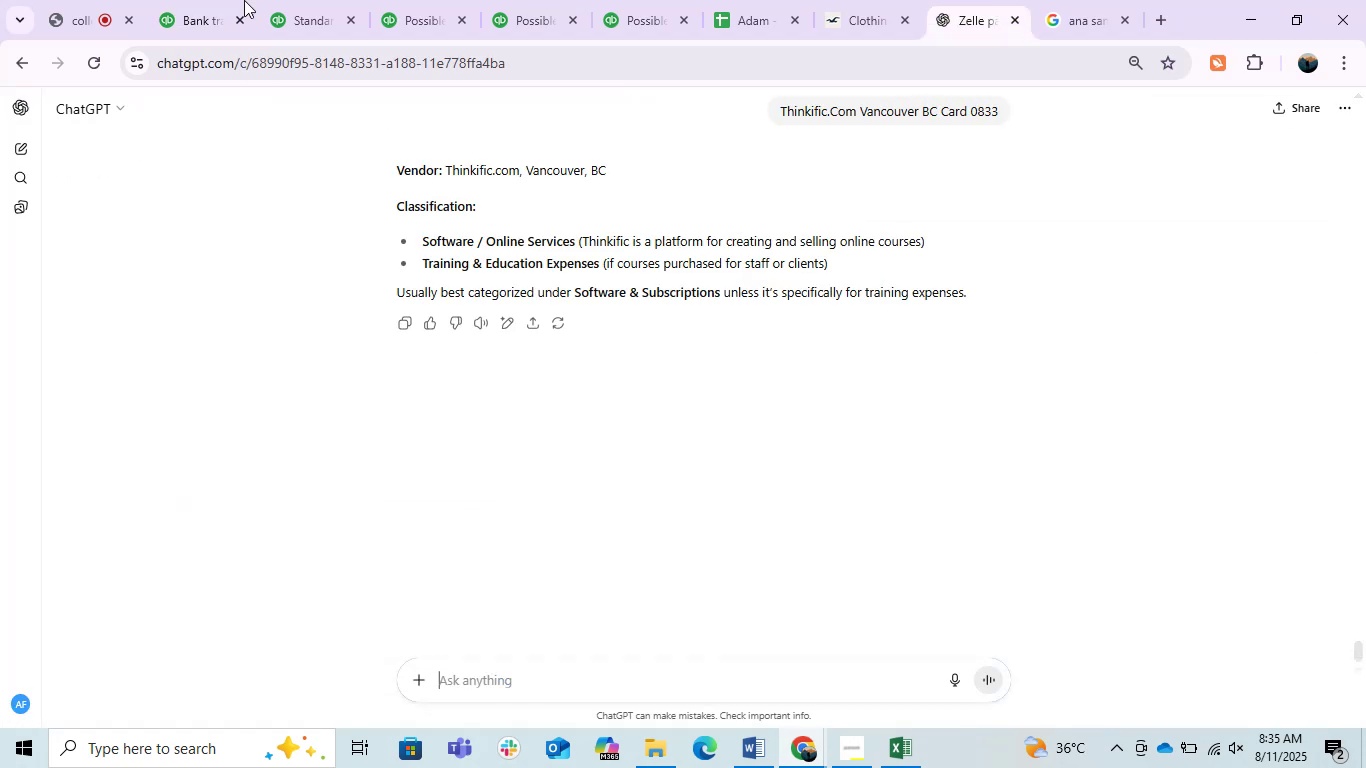 
left_click([194, 0])
 